 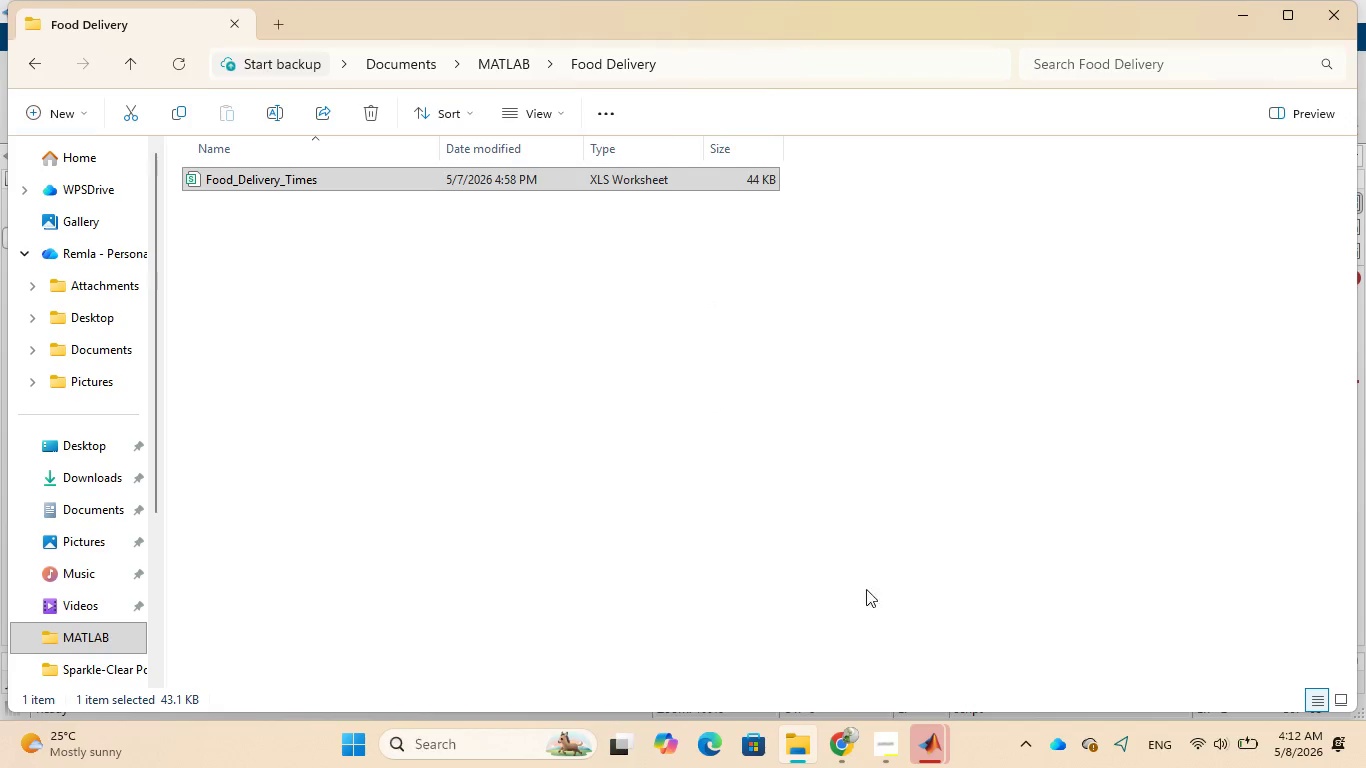 
left_click([860, 647])
 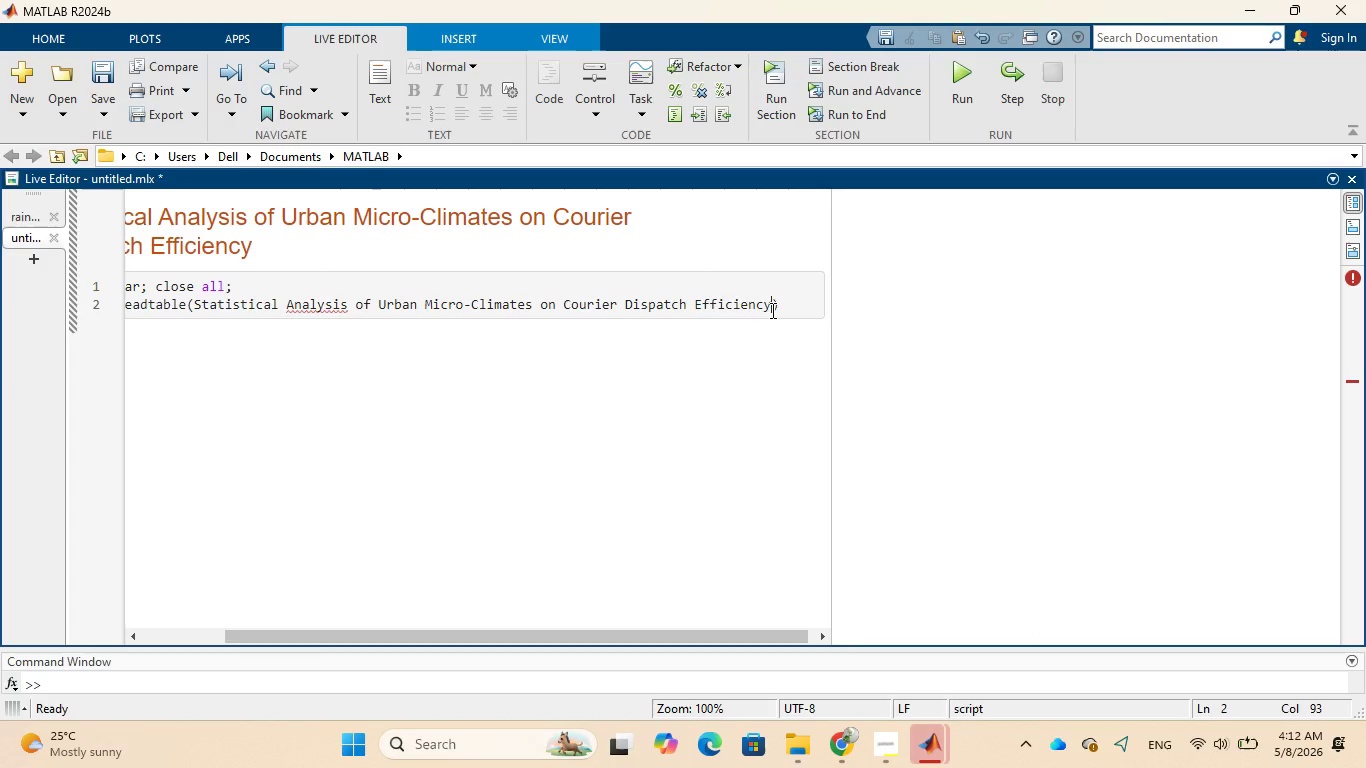 
left_click_drag(start_coordinate=[769, 308], to_coordinate=[189, 305])
 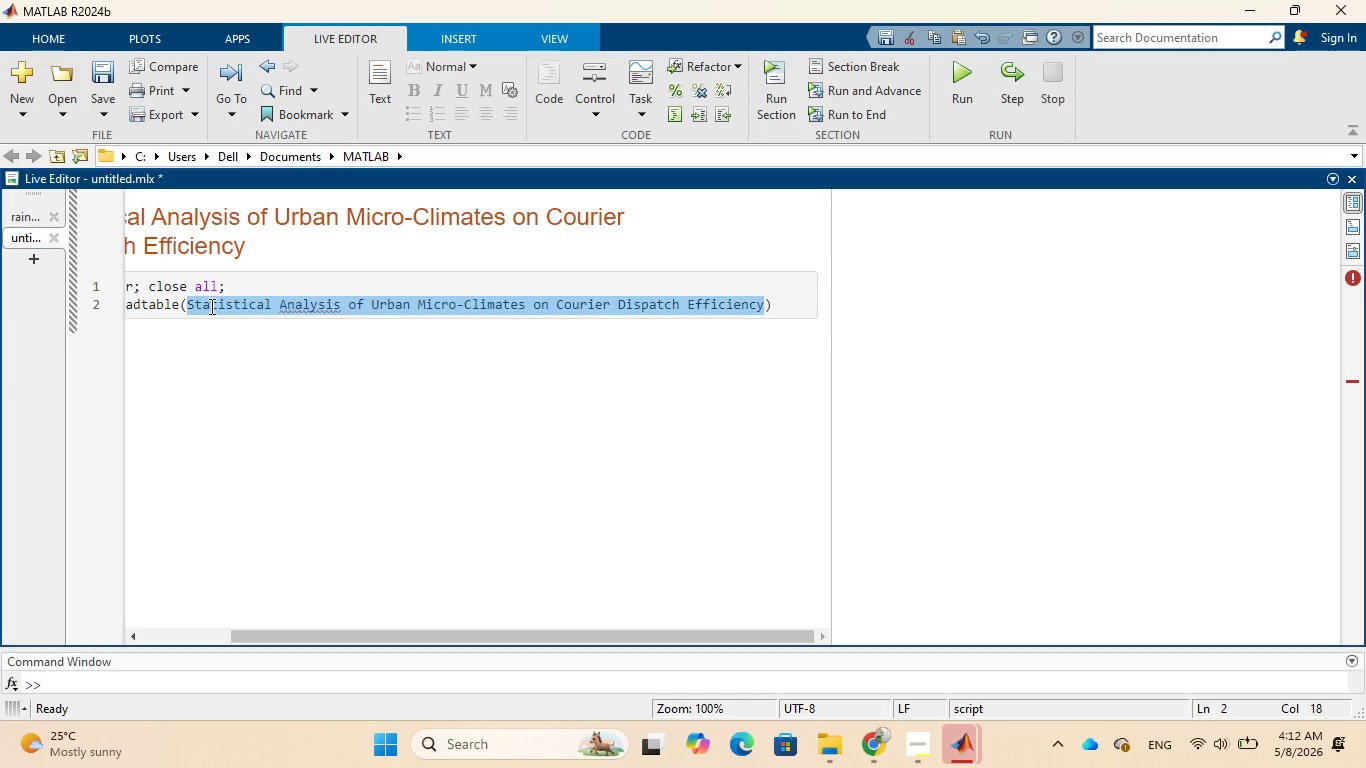 
key(Control+V)
 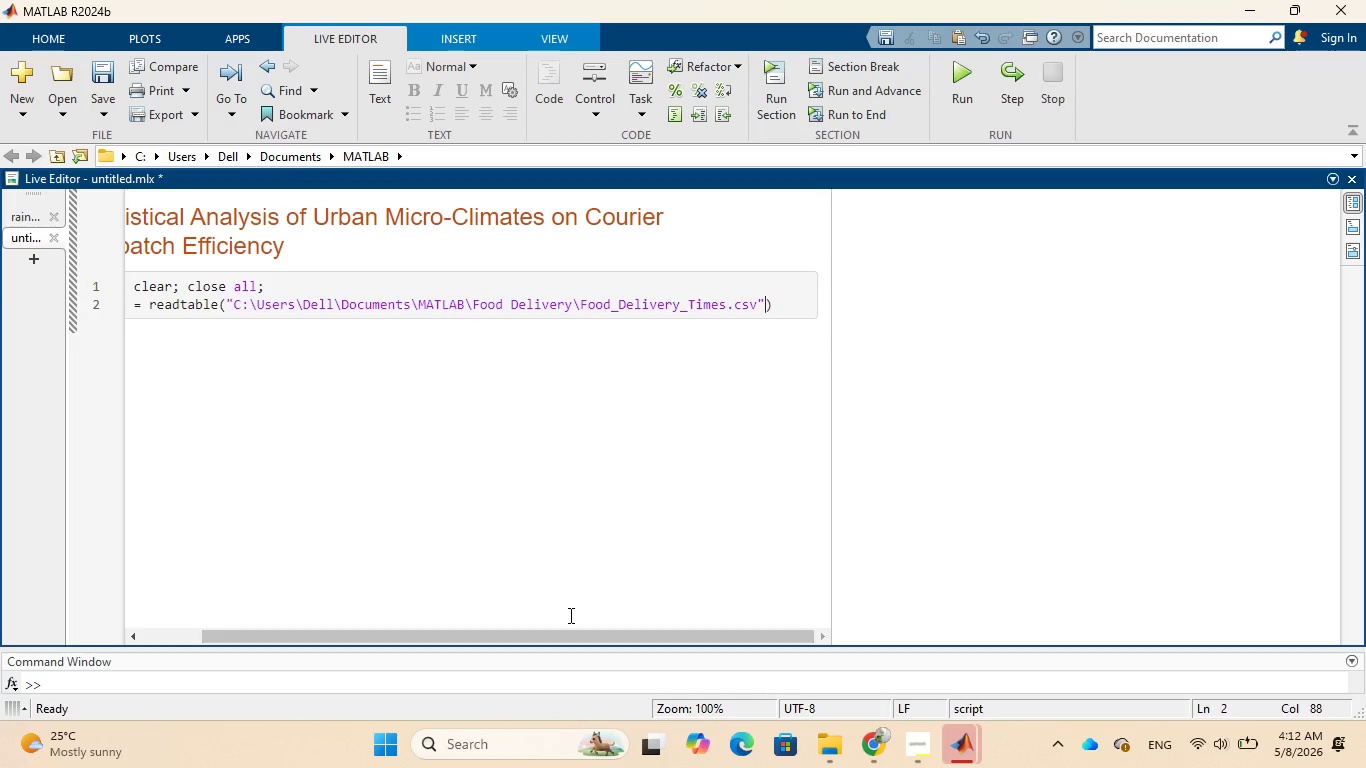 
wait(6.47)
 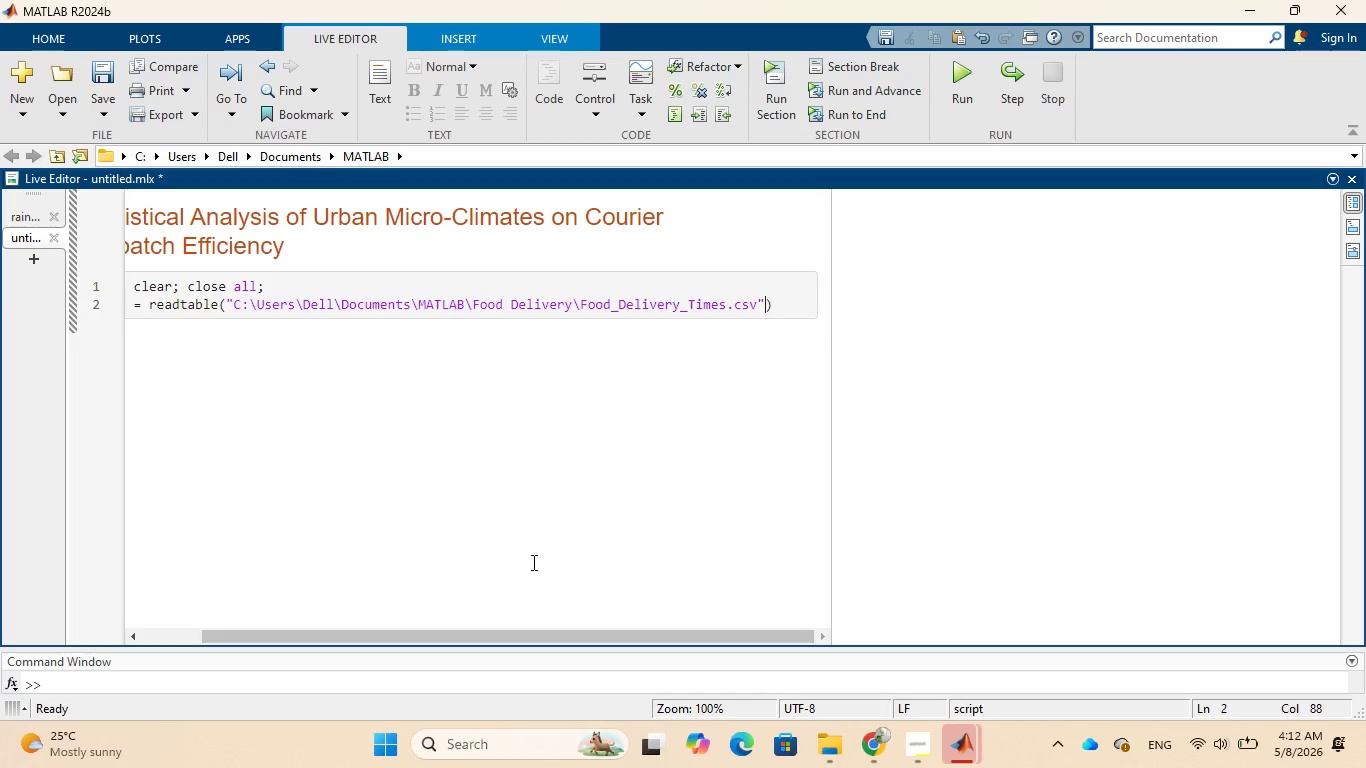 
key(Comma)
 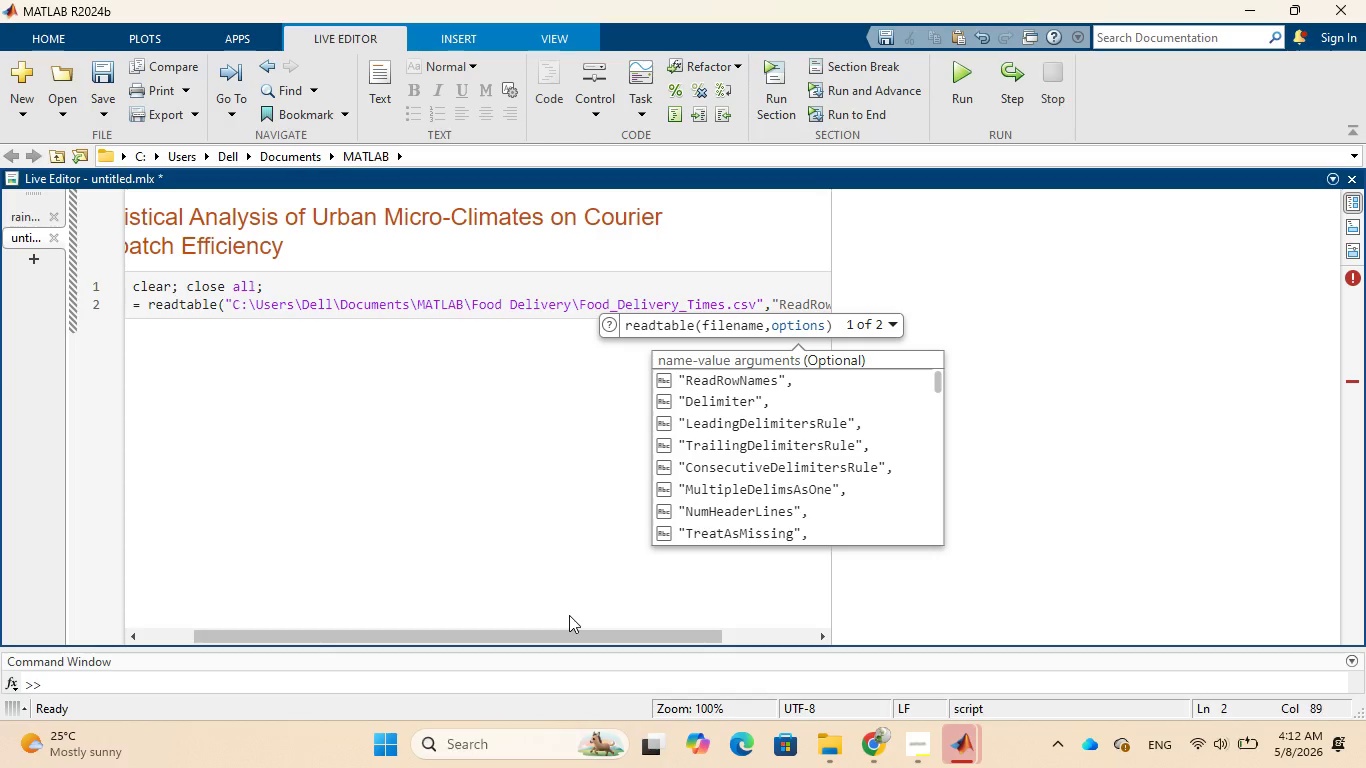 
wait(5.47)
 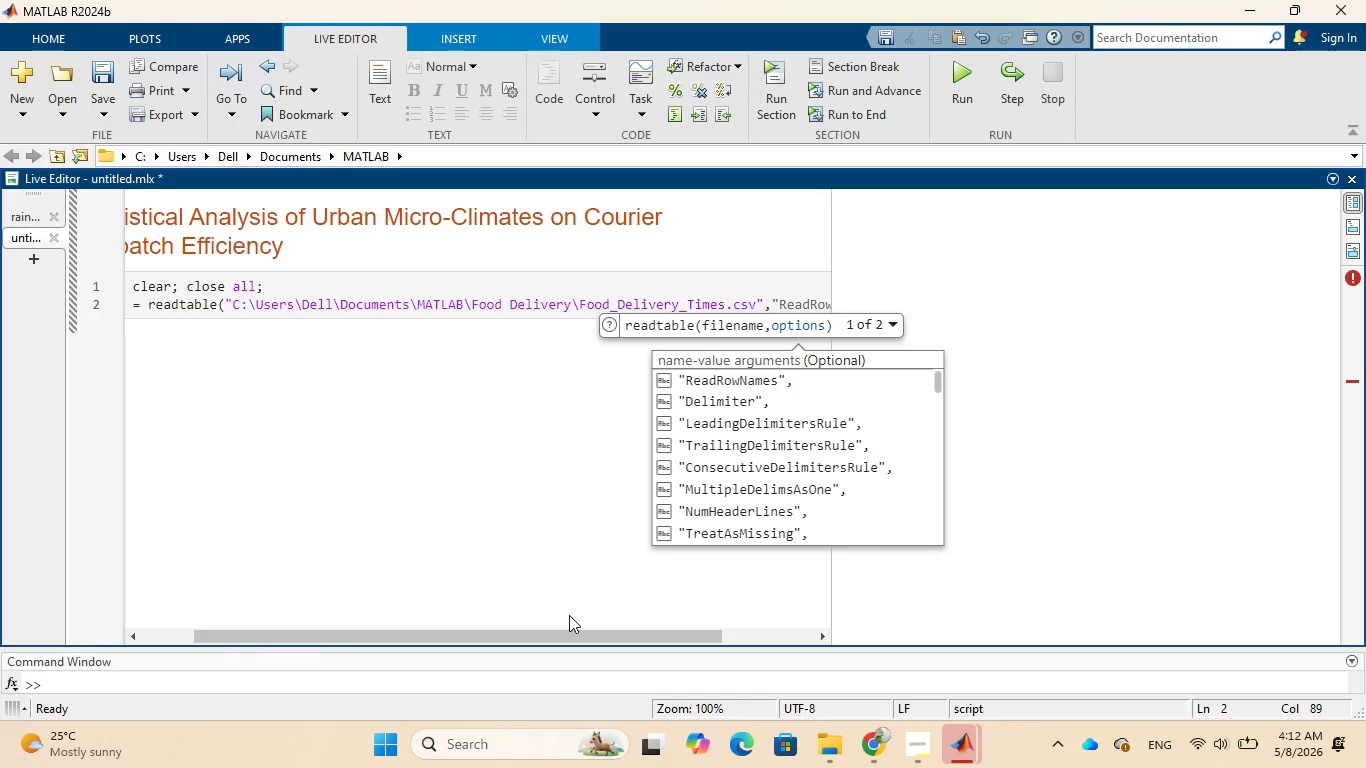 
key(V)
 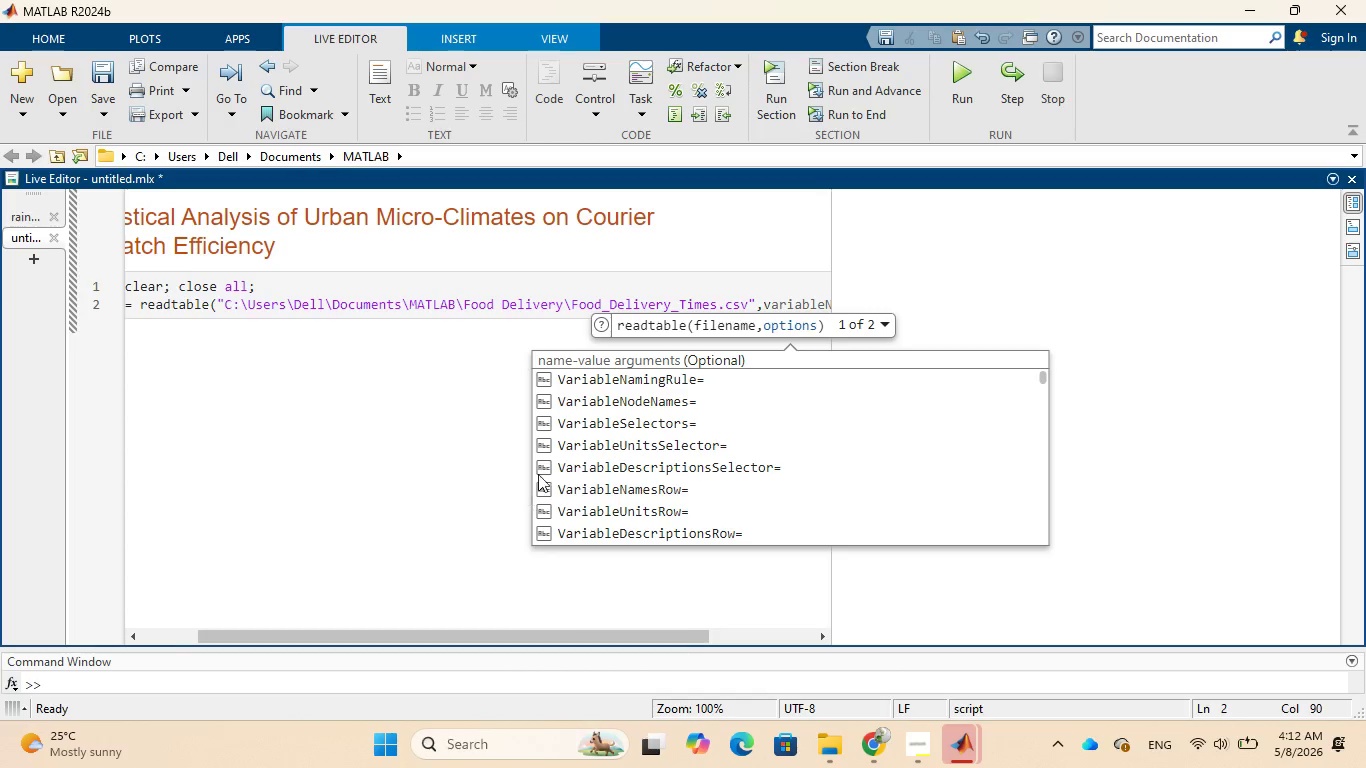 
left_click([578, 367])
 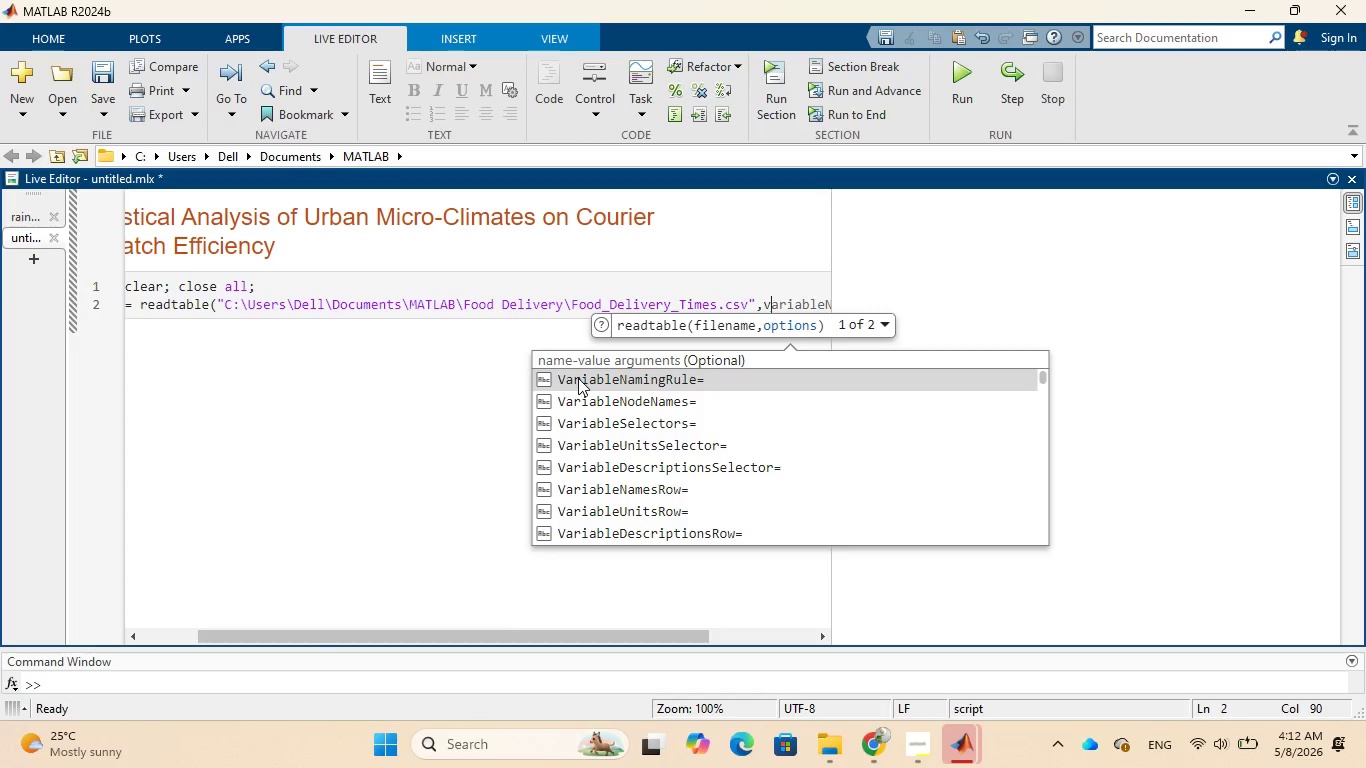 
left_click([578, 378])
 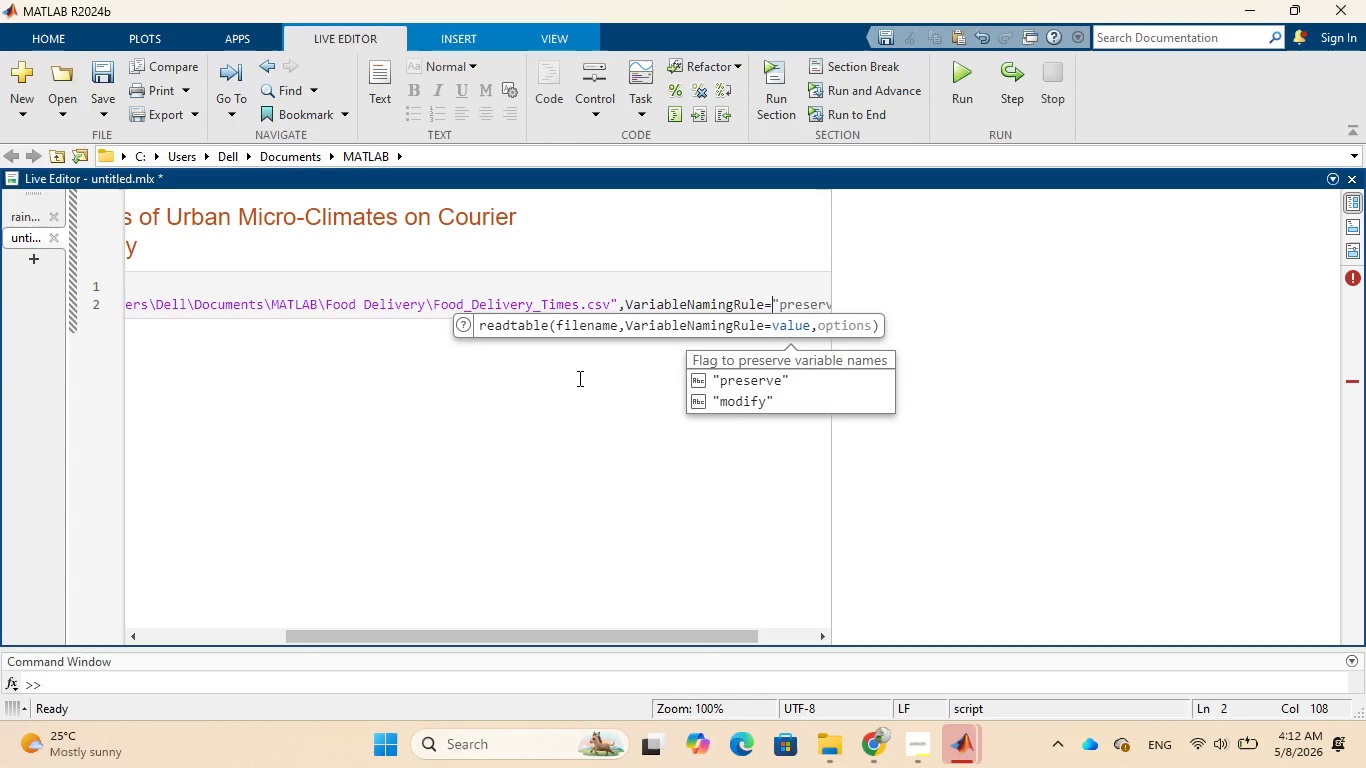 
key(Tab)
 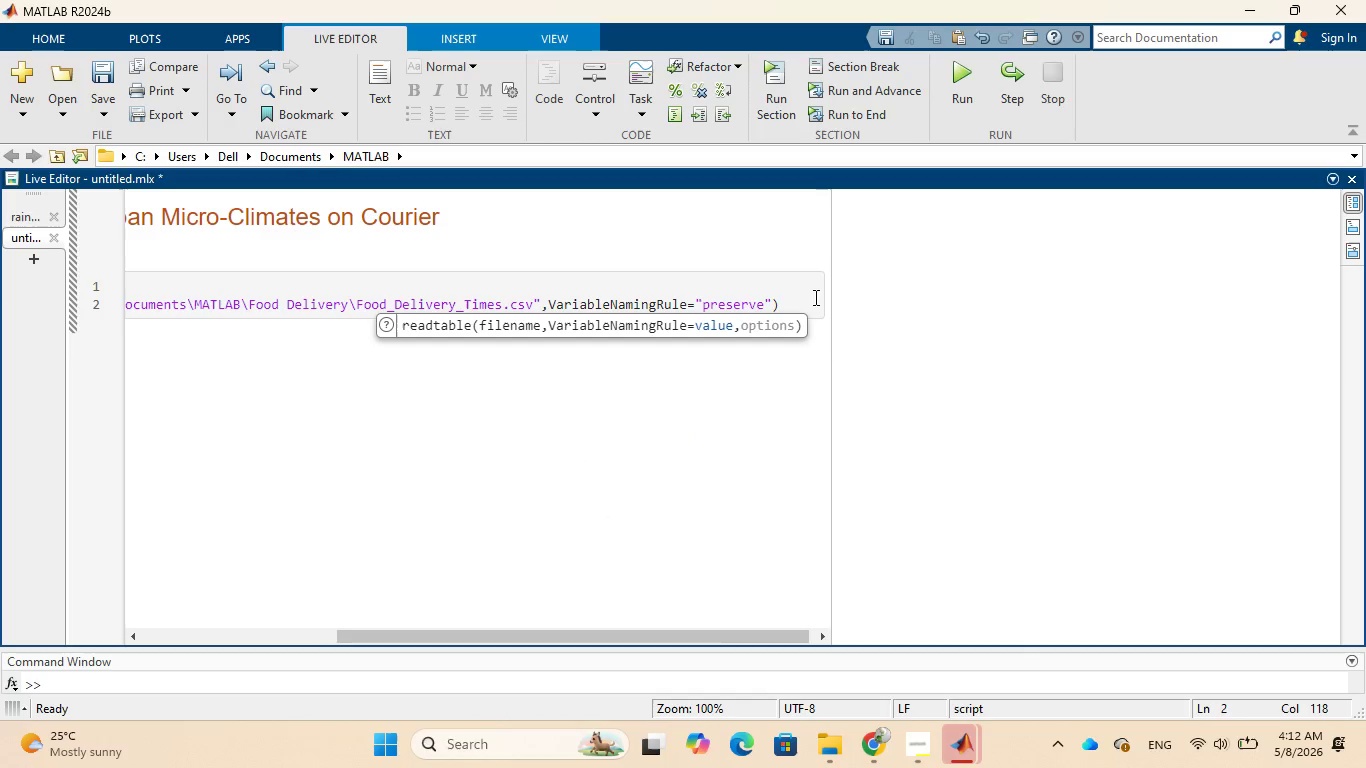 
left_click([801, 301])
 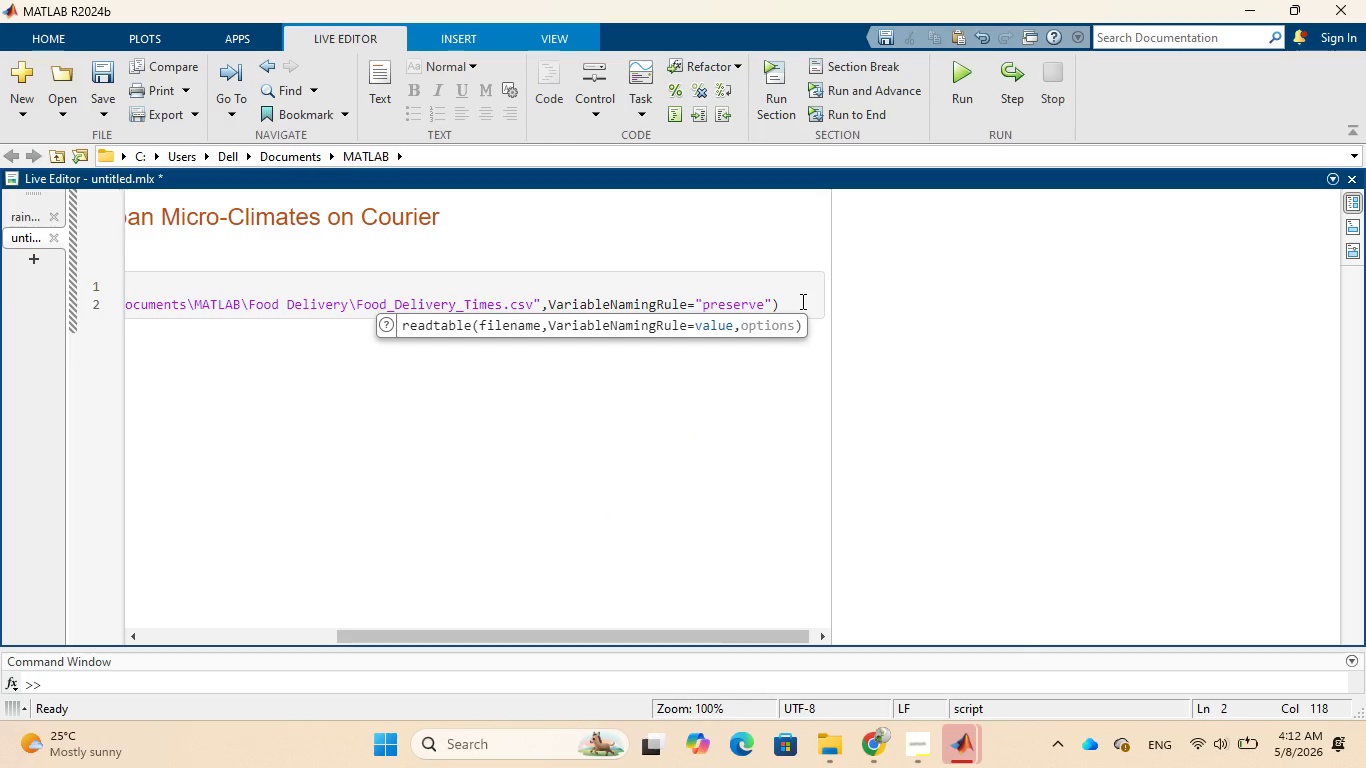 
left_click([801, 301])
 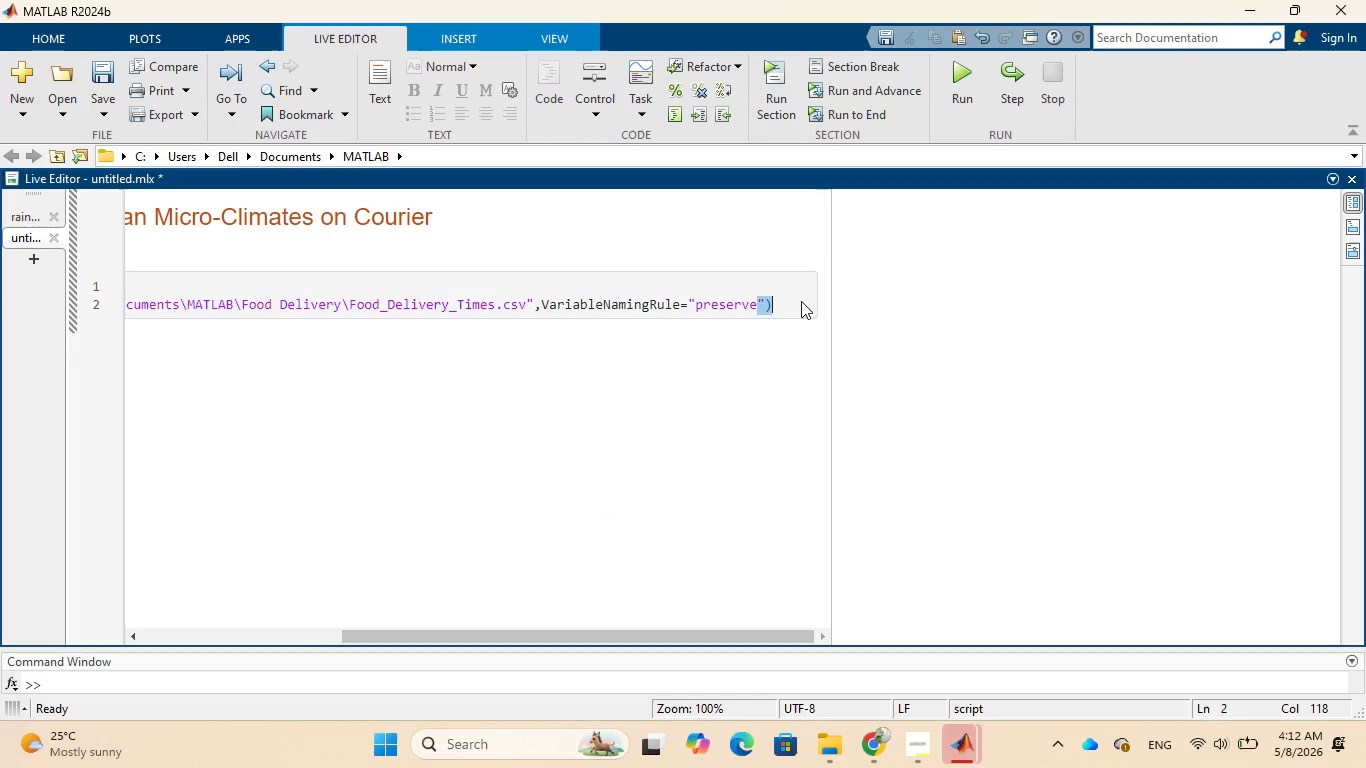 
left_click([801, 301])
 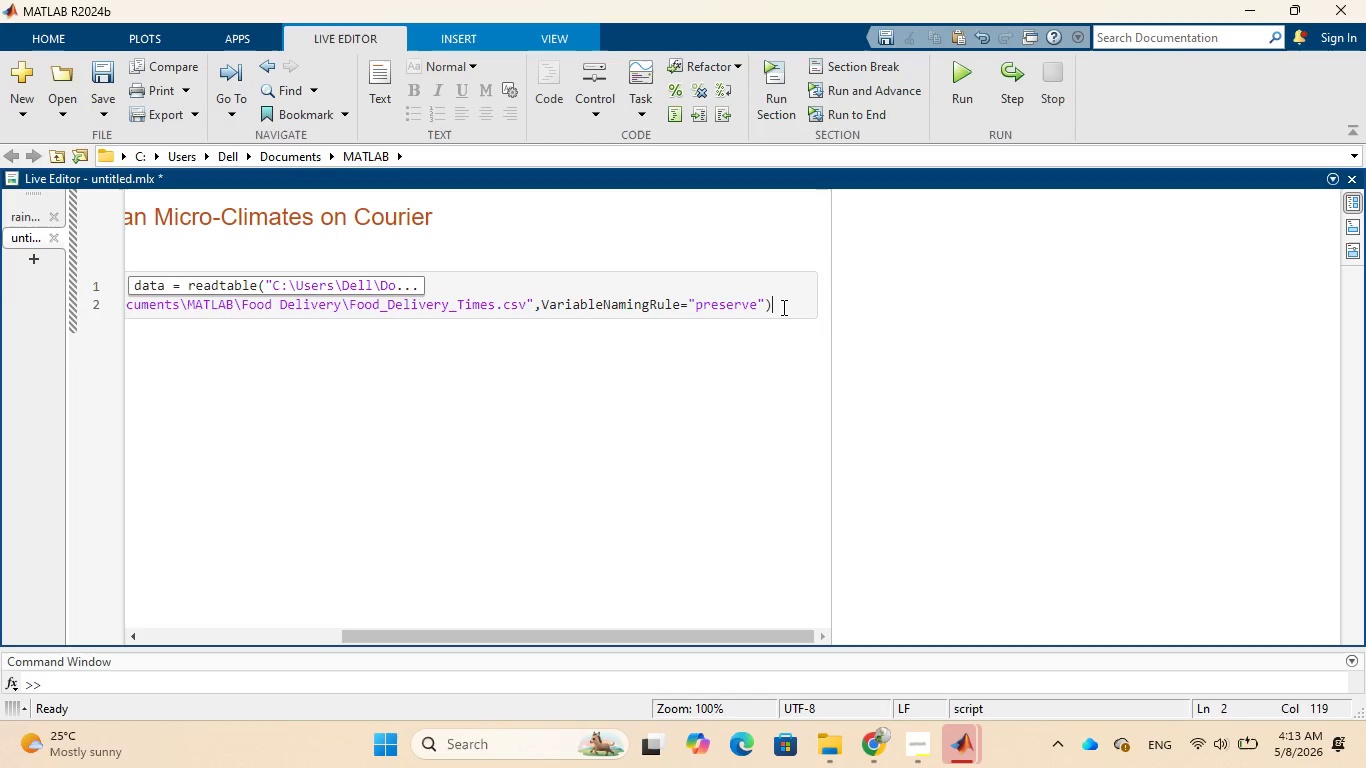 
key(Semicolon)
 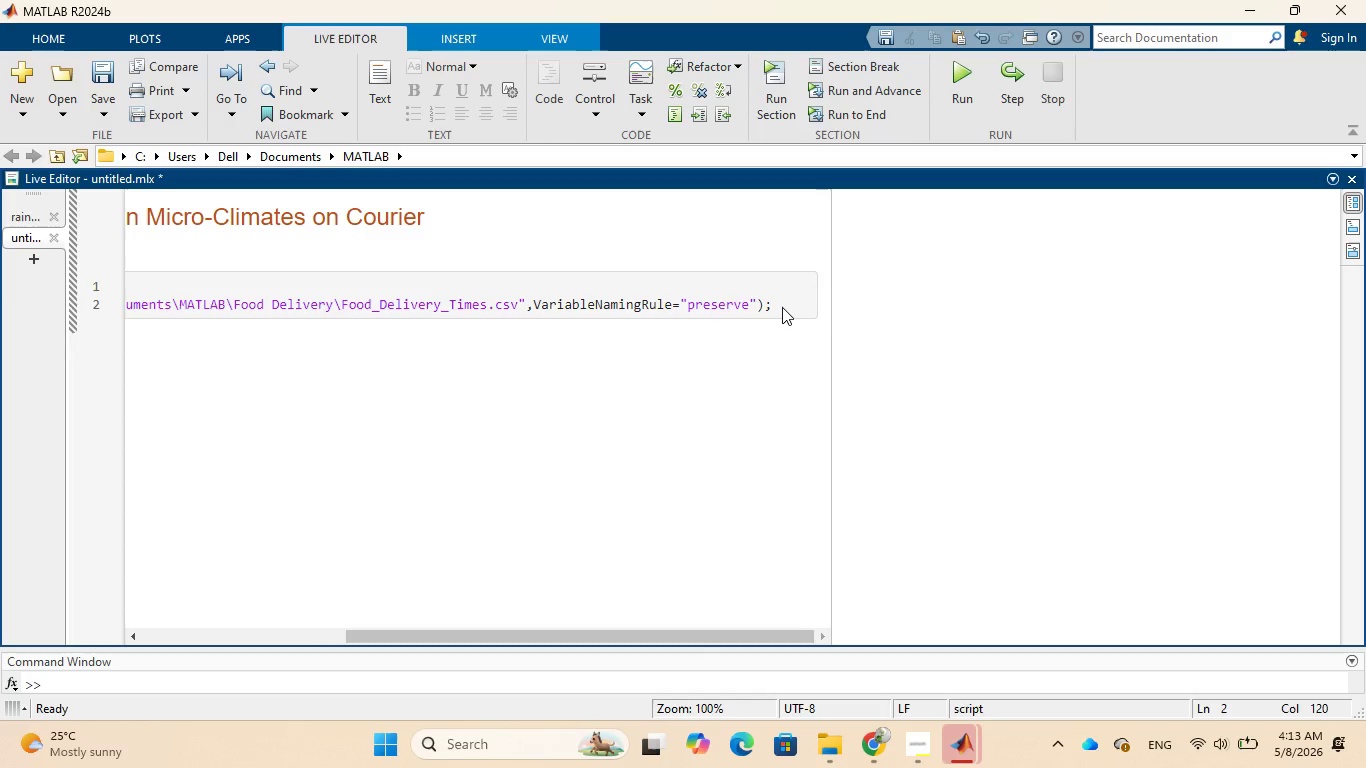 
key(Enter)
 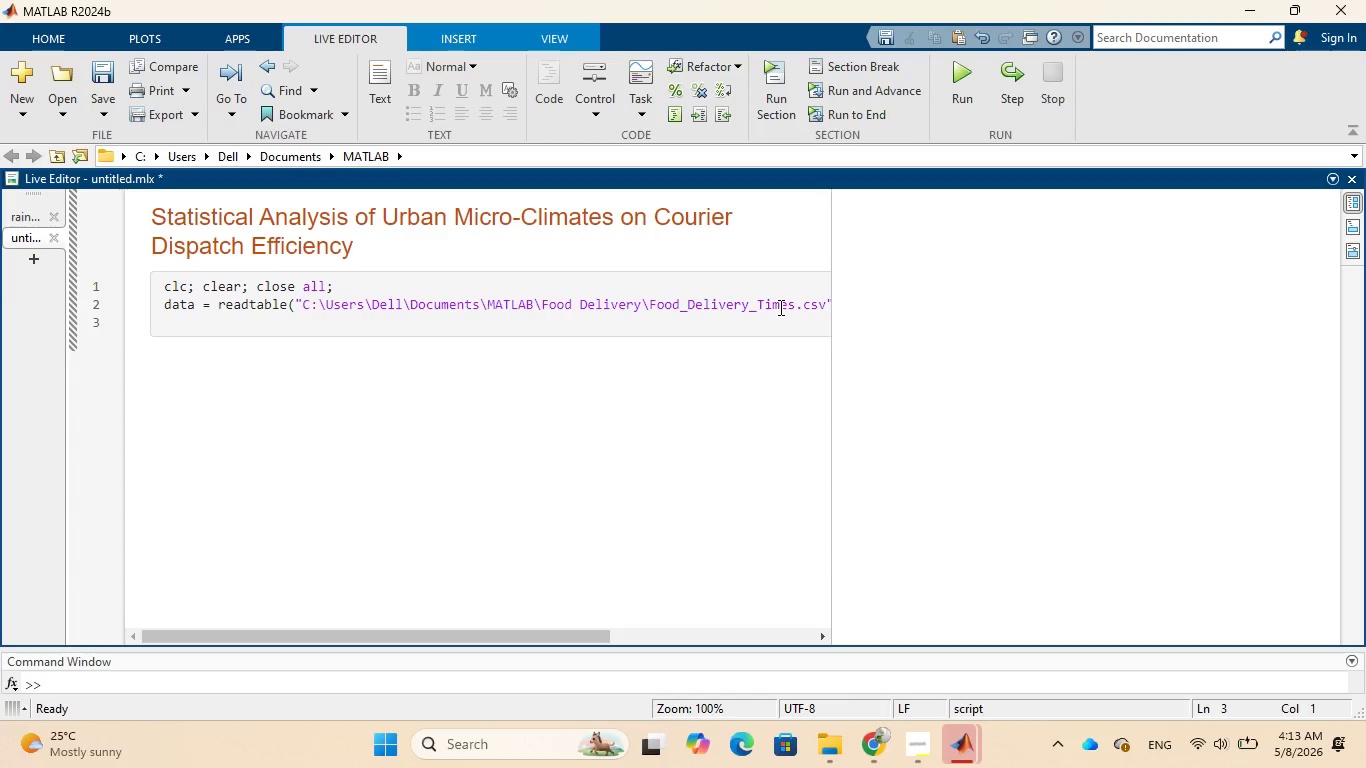 
type(summary(data)
 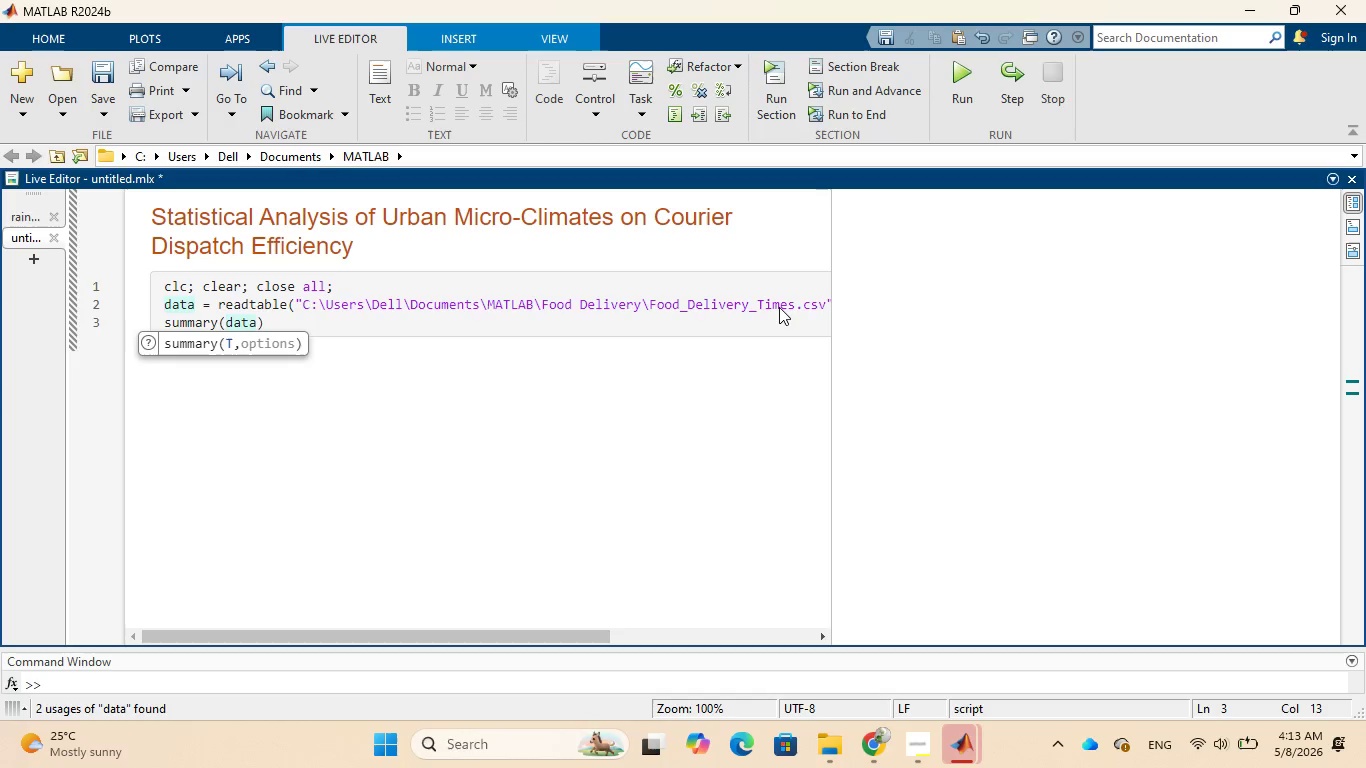 
key(ArrowRight)
 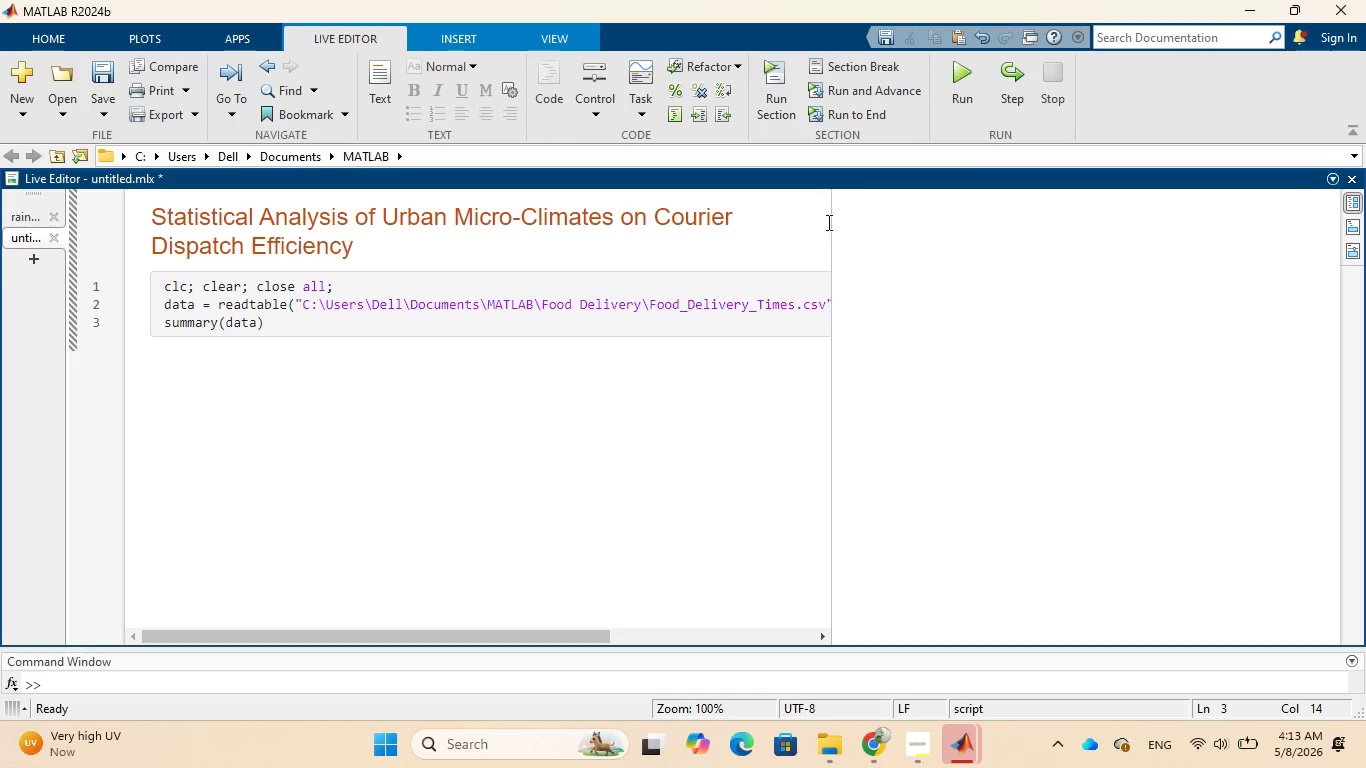 
left_click([957, 84])
 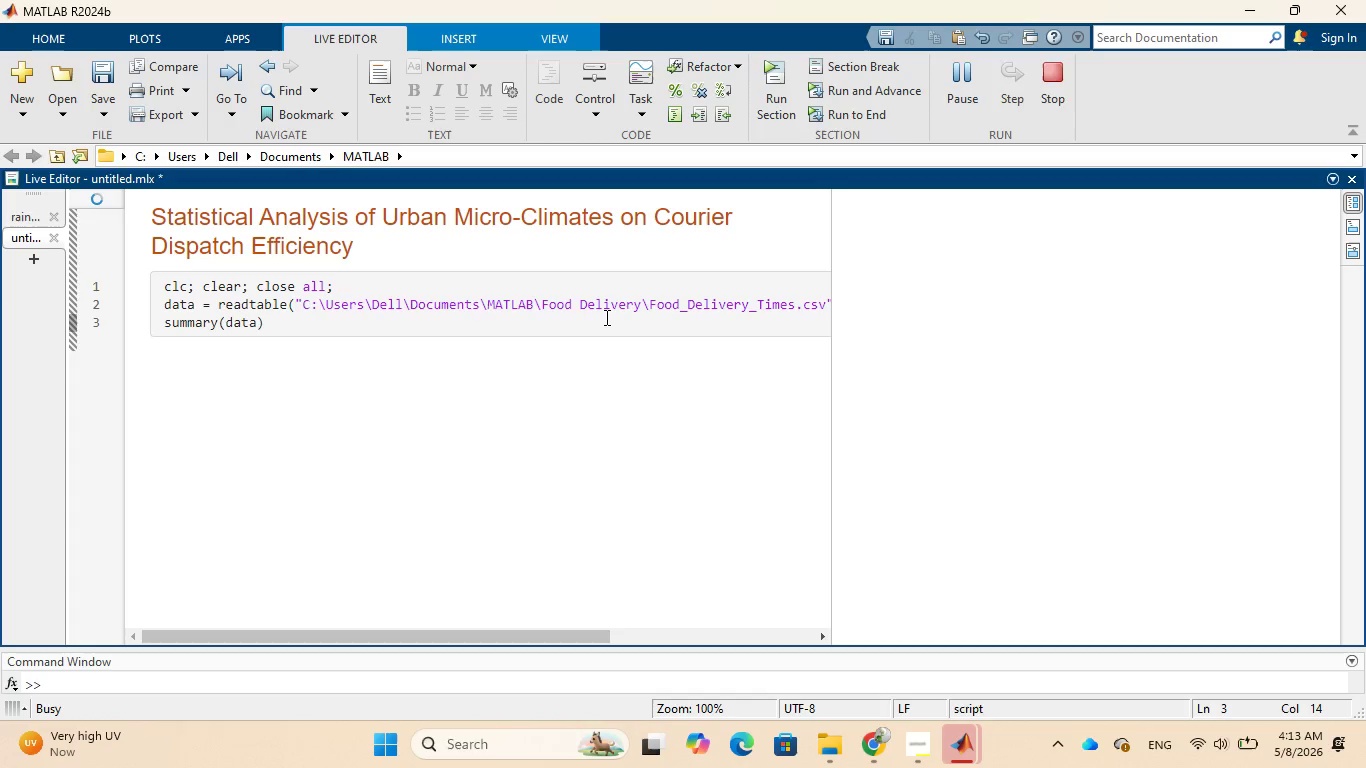 
wait(30.78)
 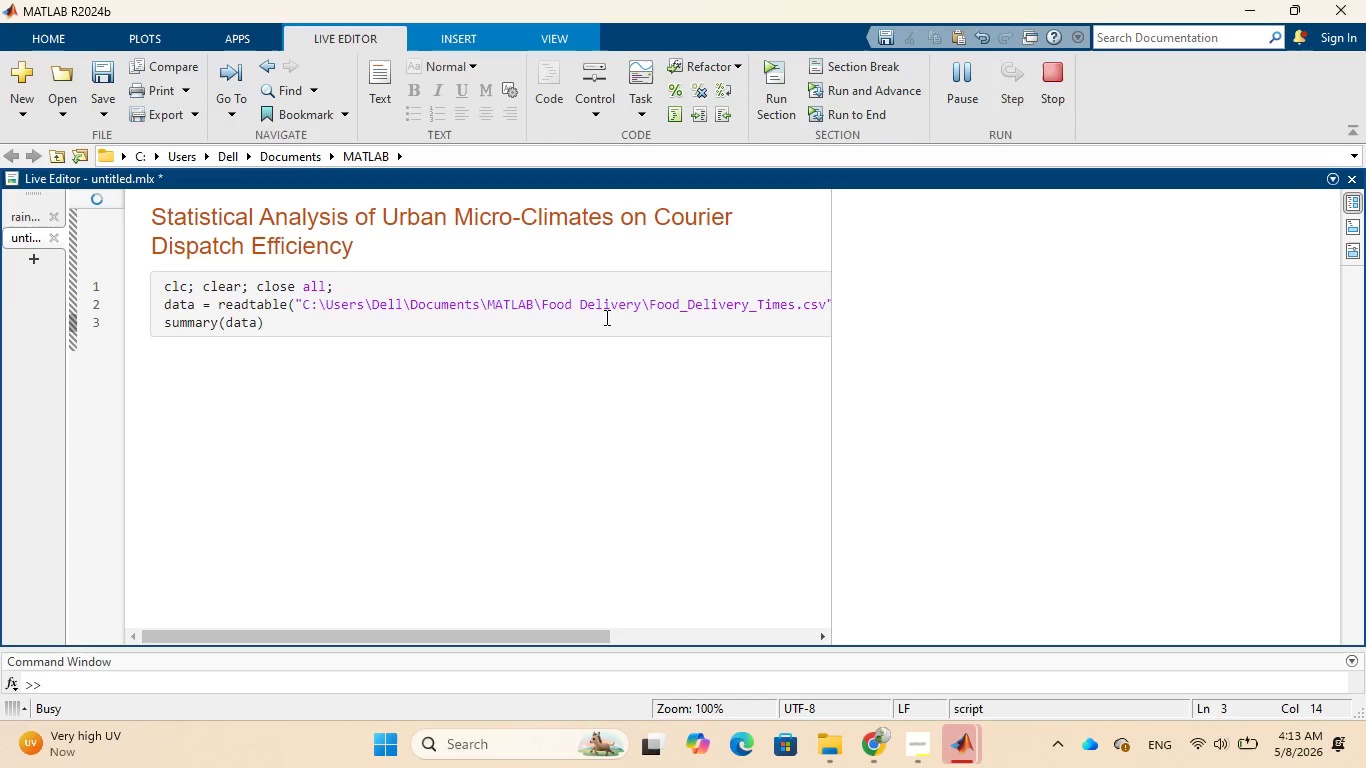 
scroll: coordinate [1030, 462], scroll_direction: down, amount: 4.0
 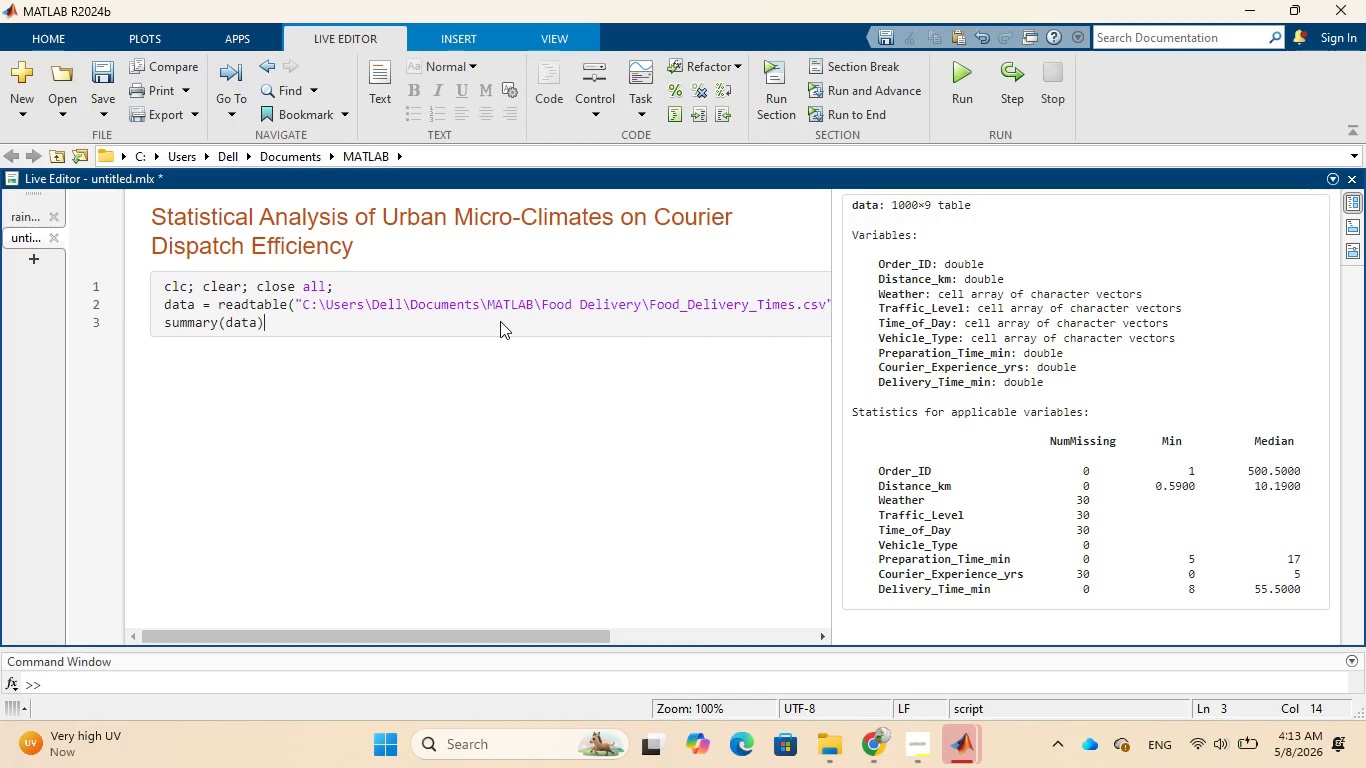 
key(Enter)
 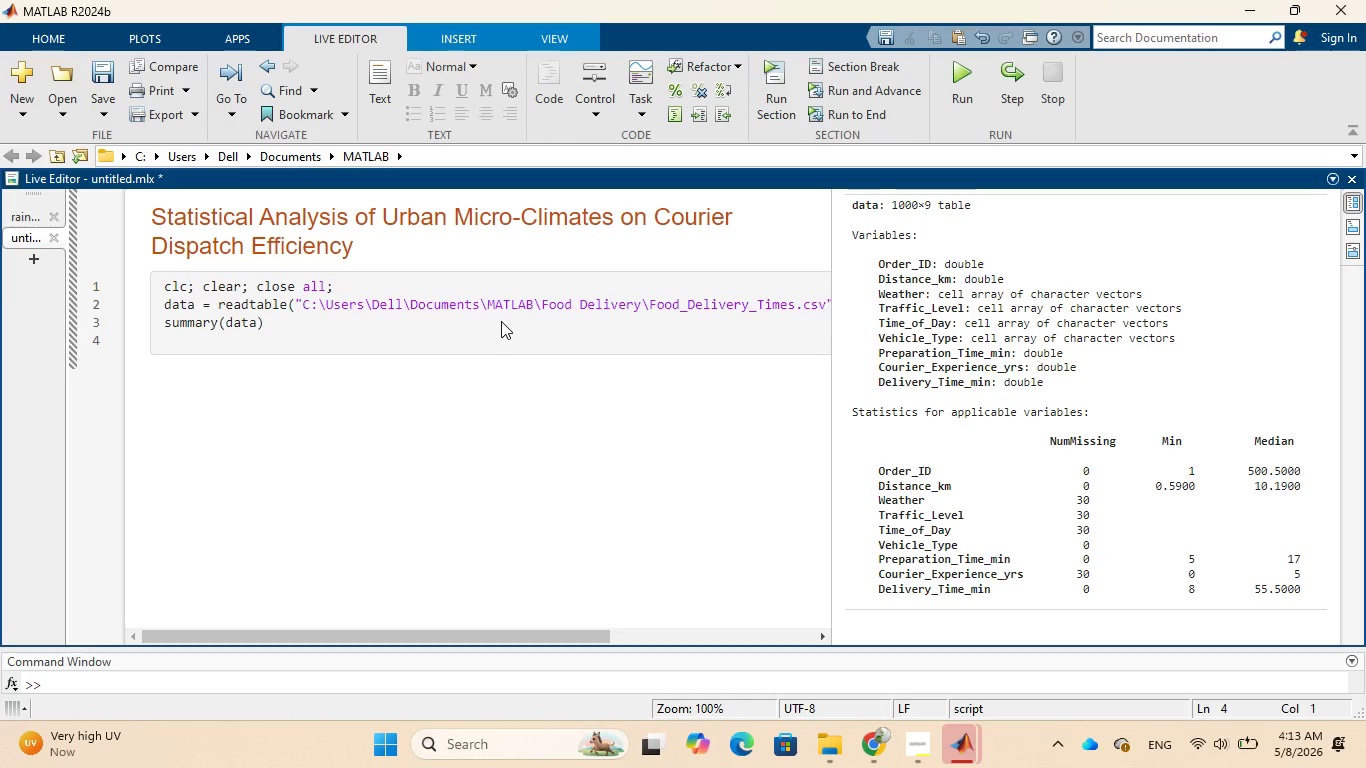 
key(Enter)
 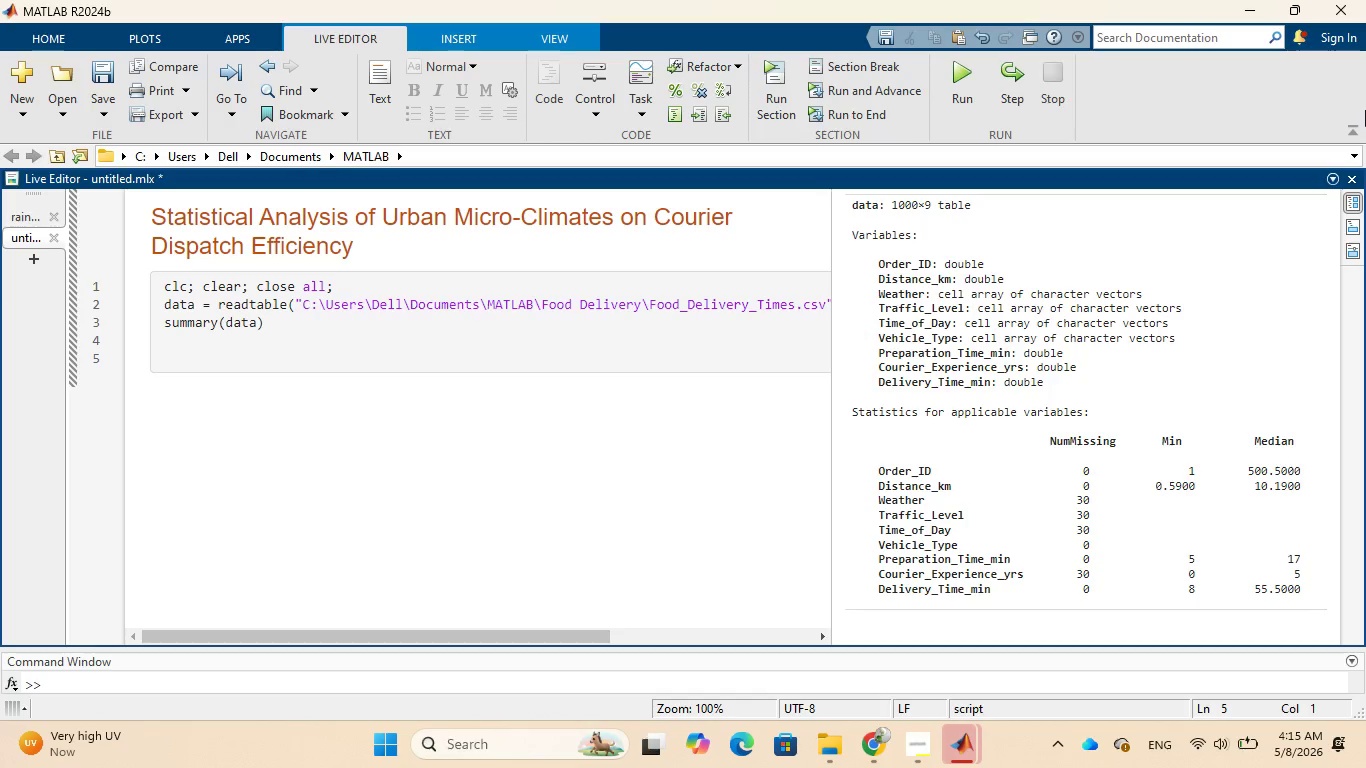 
wait(79.38)
 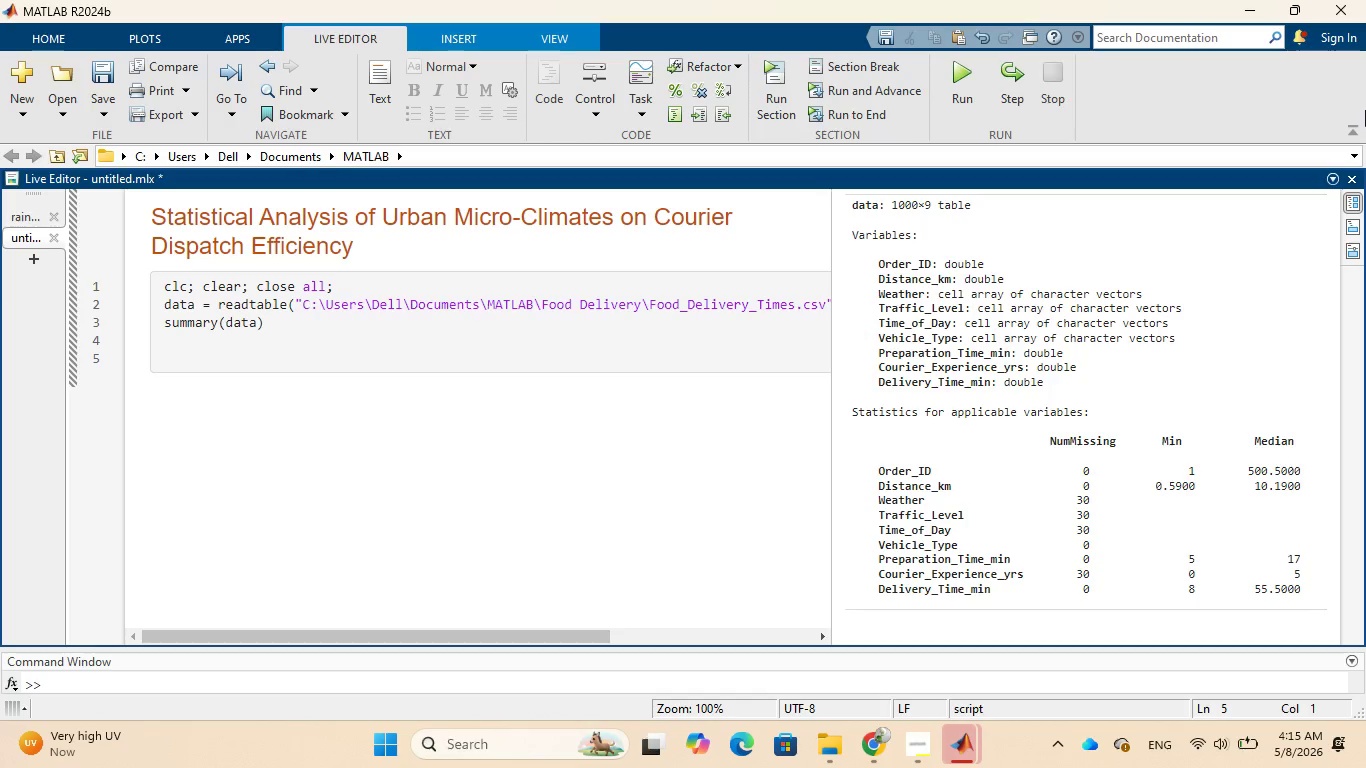 
type(head(data)
 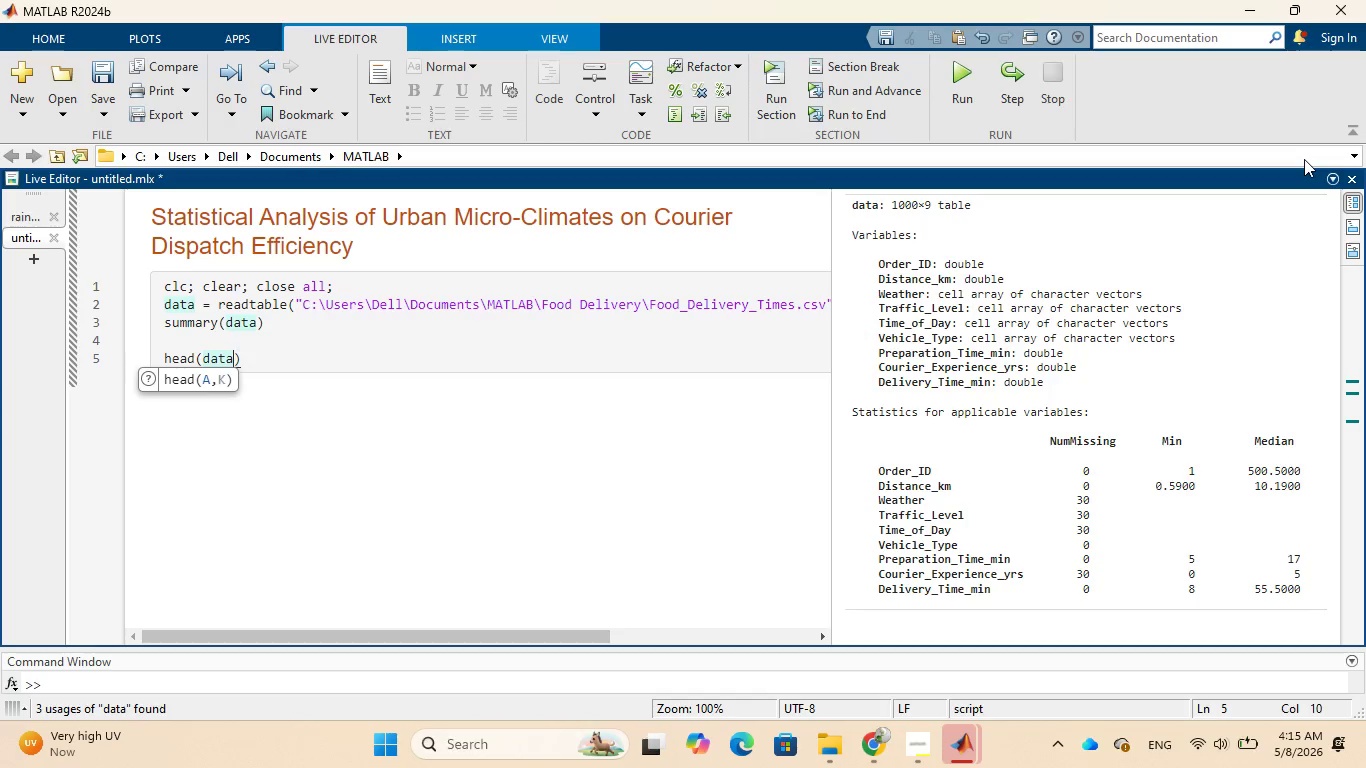 
left_click([328, 355])
 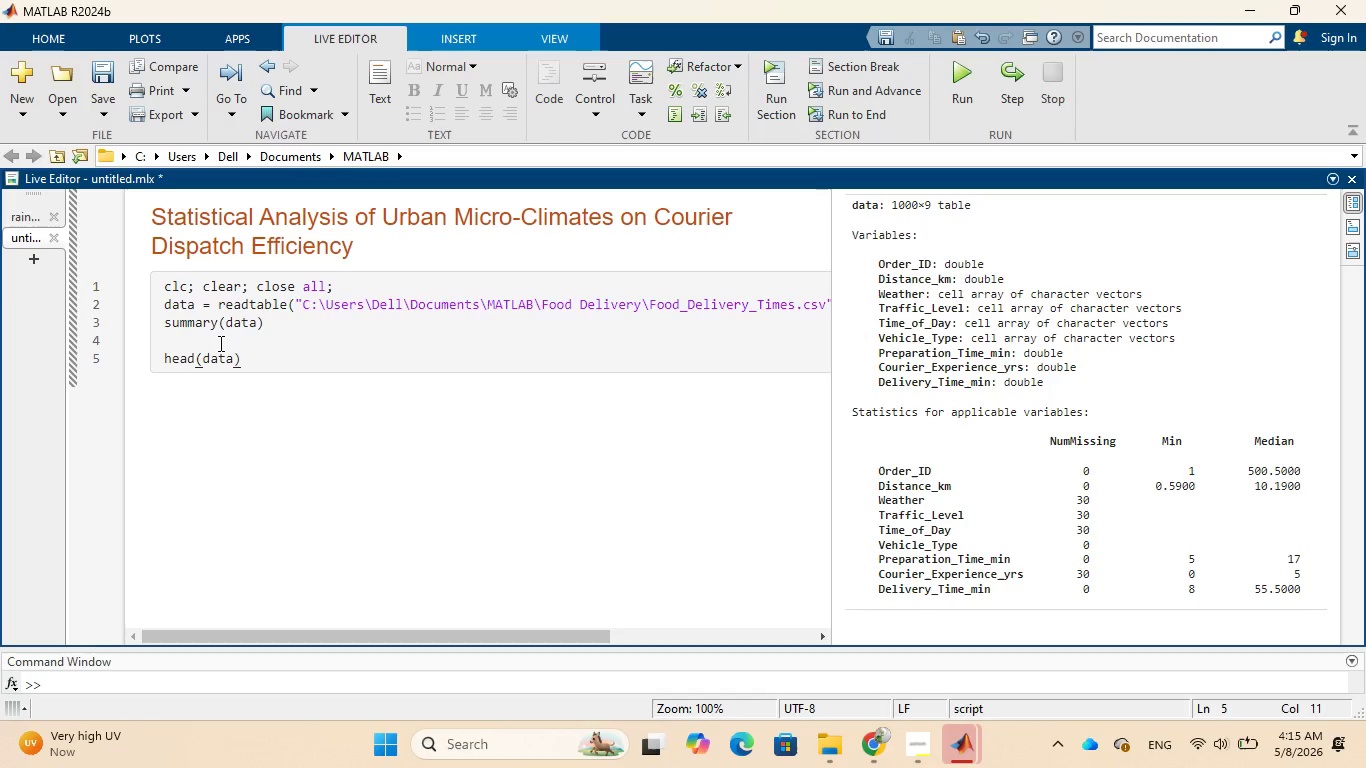 
left_click([219, 343])
 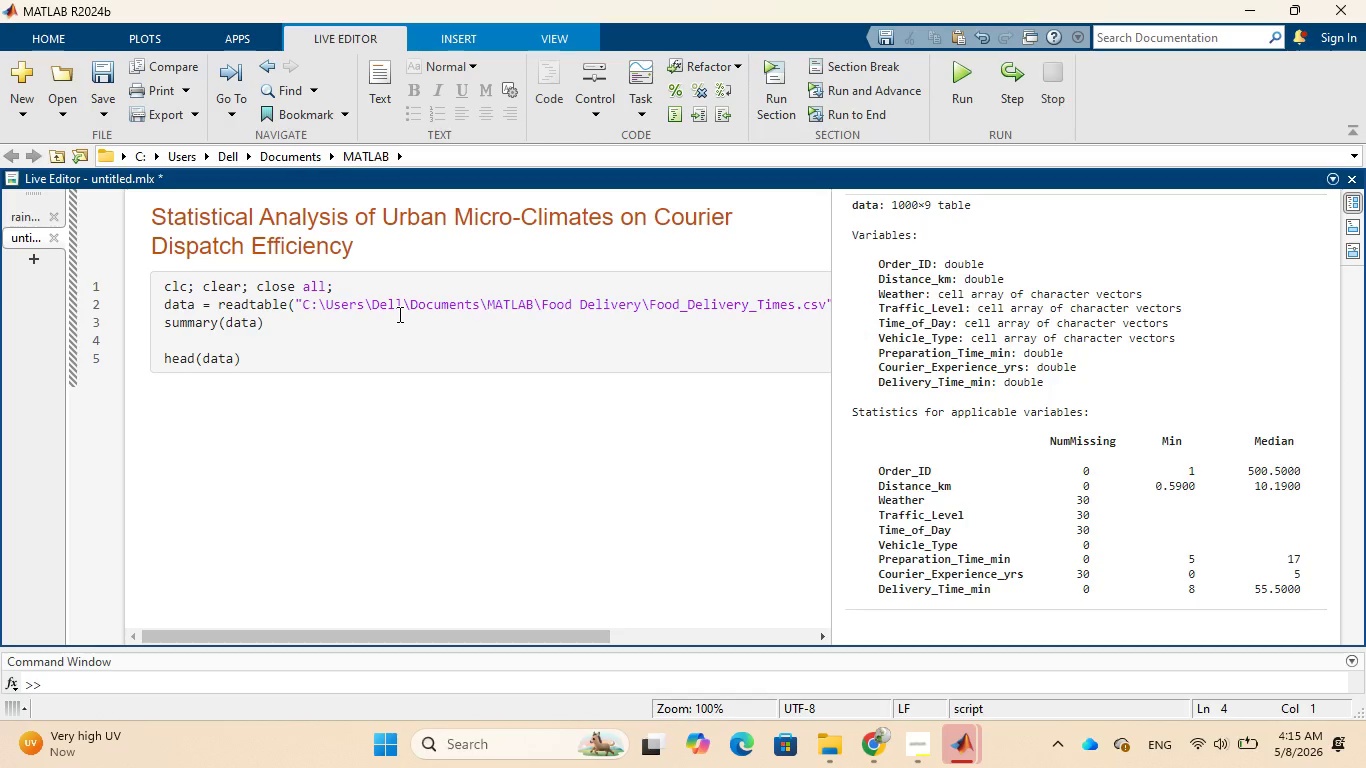 
key(Backspace)
 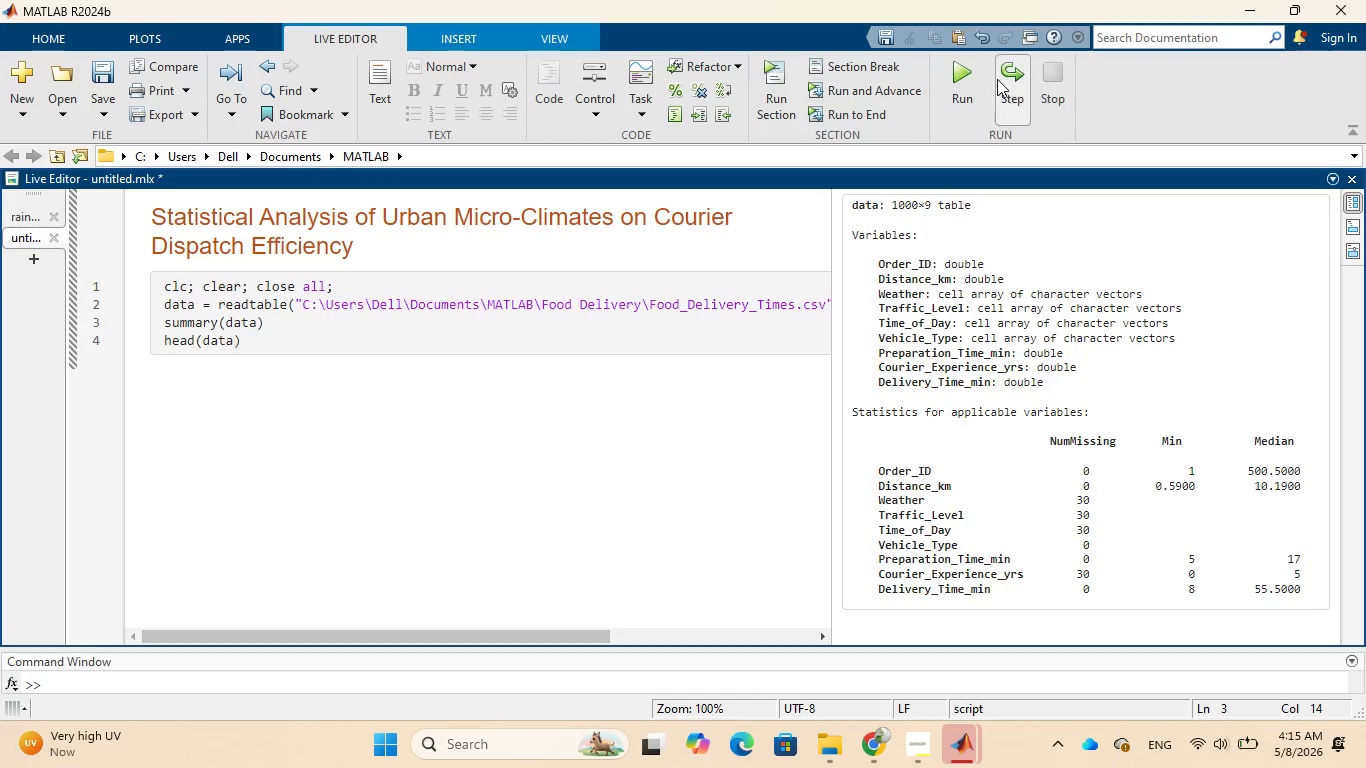 
left_click([973, 84])
 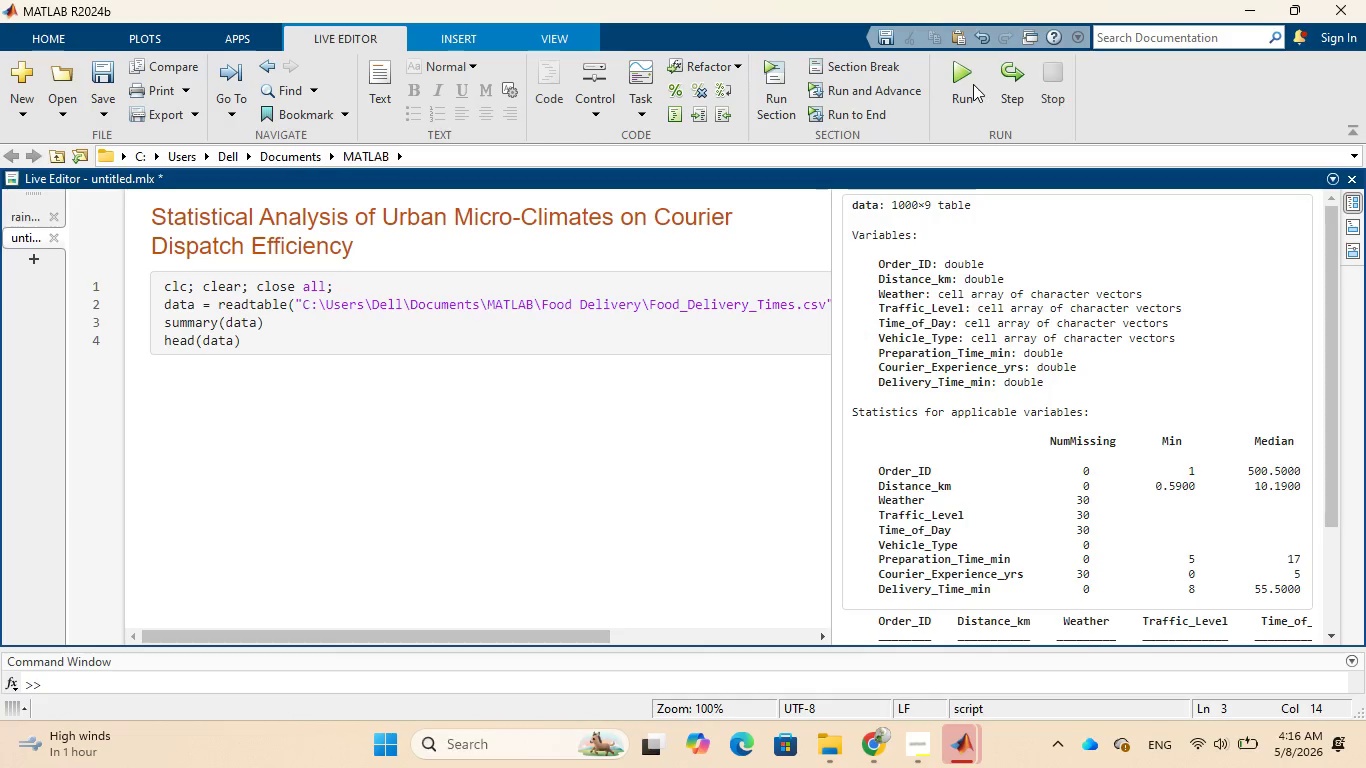 
wait(84.09)
 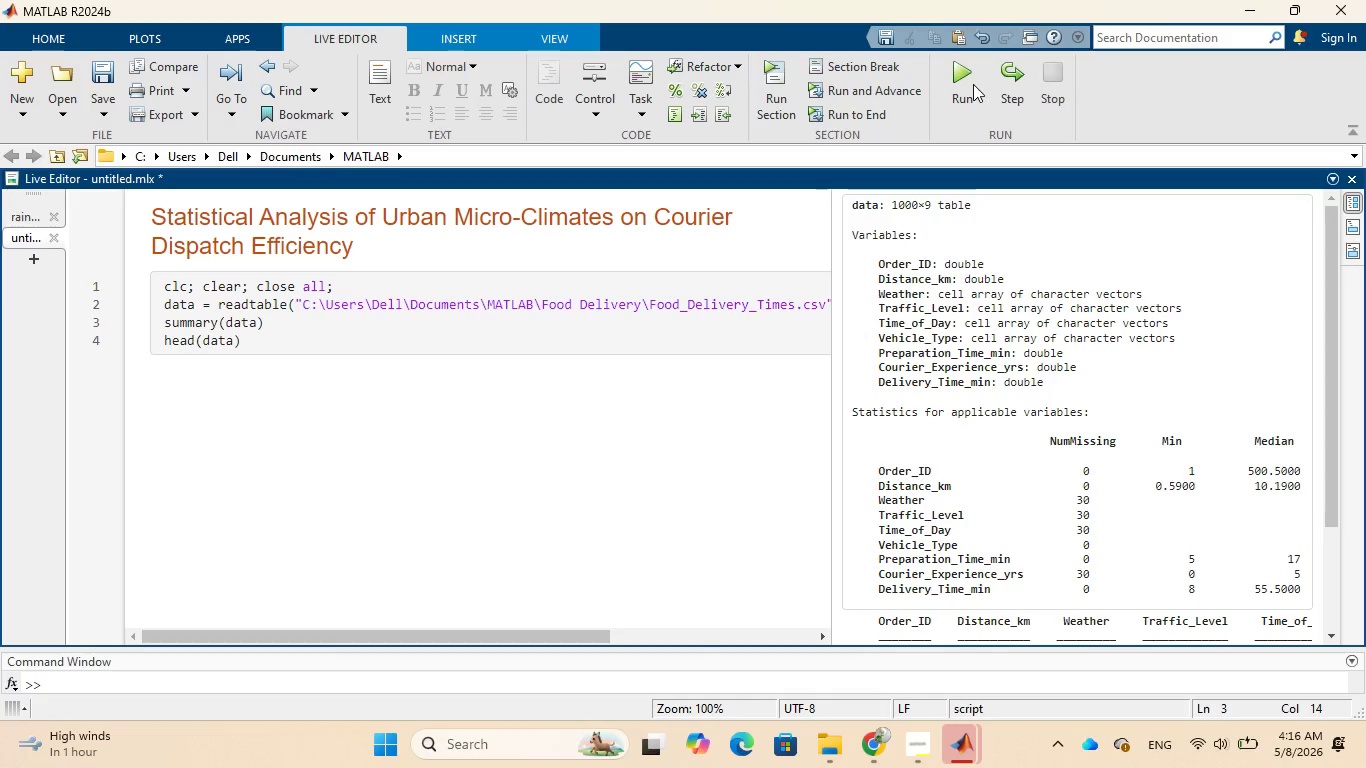 
scroll: coordinate [1282, 367], scroll_direction: down, amount: 6.0
 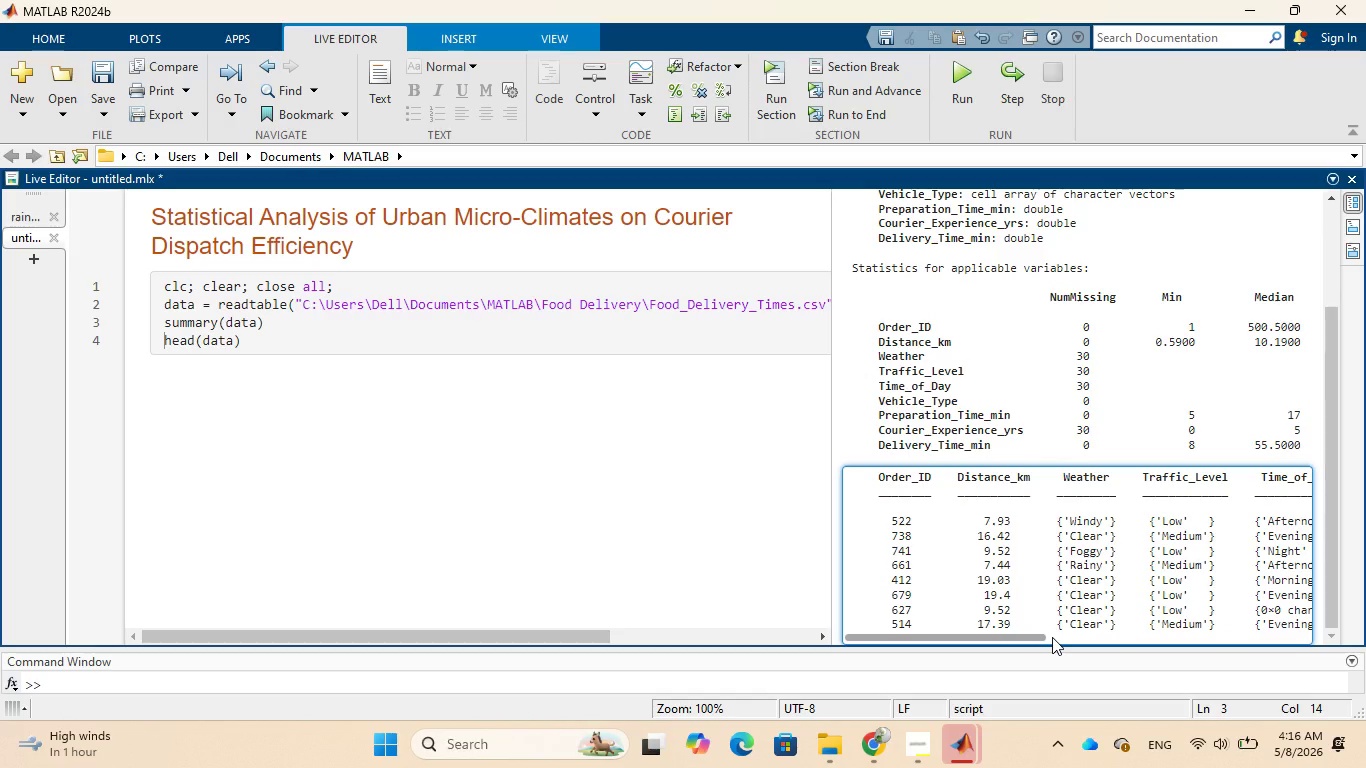 
wait(5.04)
 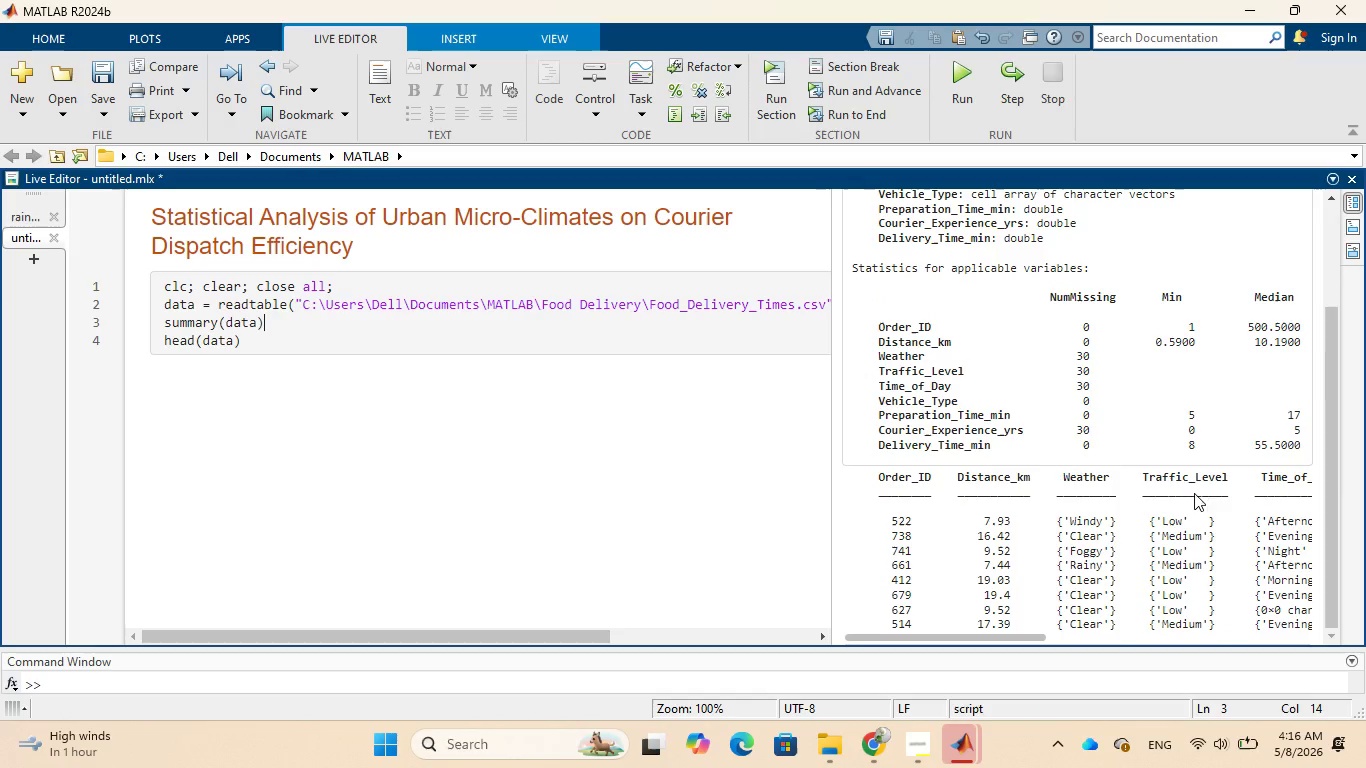 
left_click_drag(start_coordinate=[1020, 636], to_coordinate=[1337, 667])
 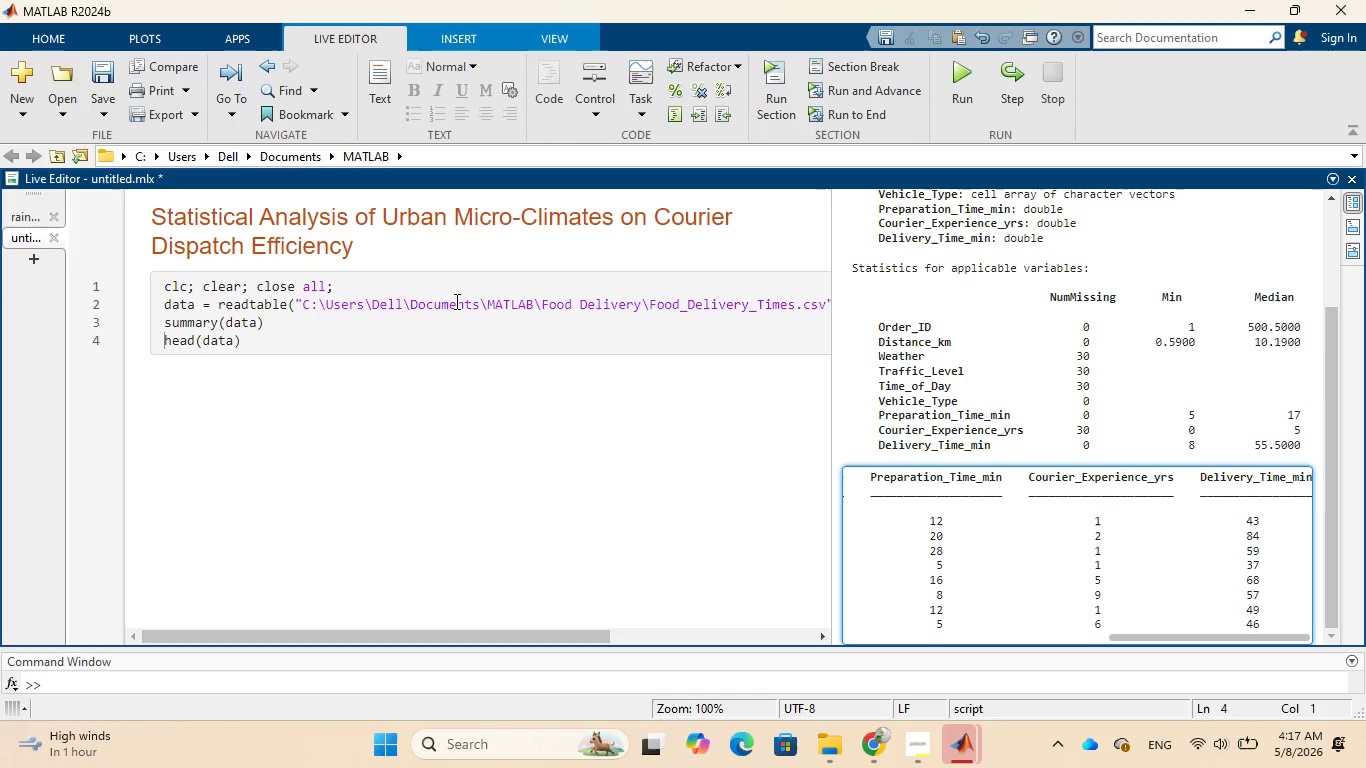 
wait(29.02)
 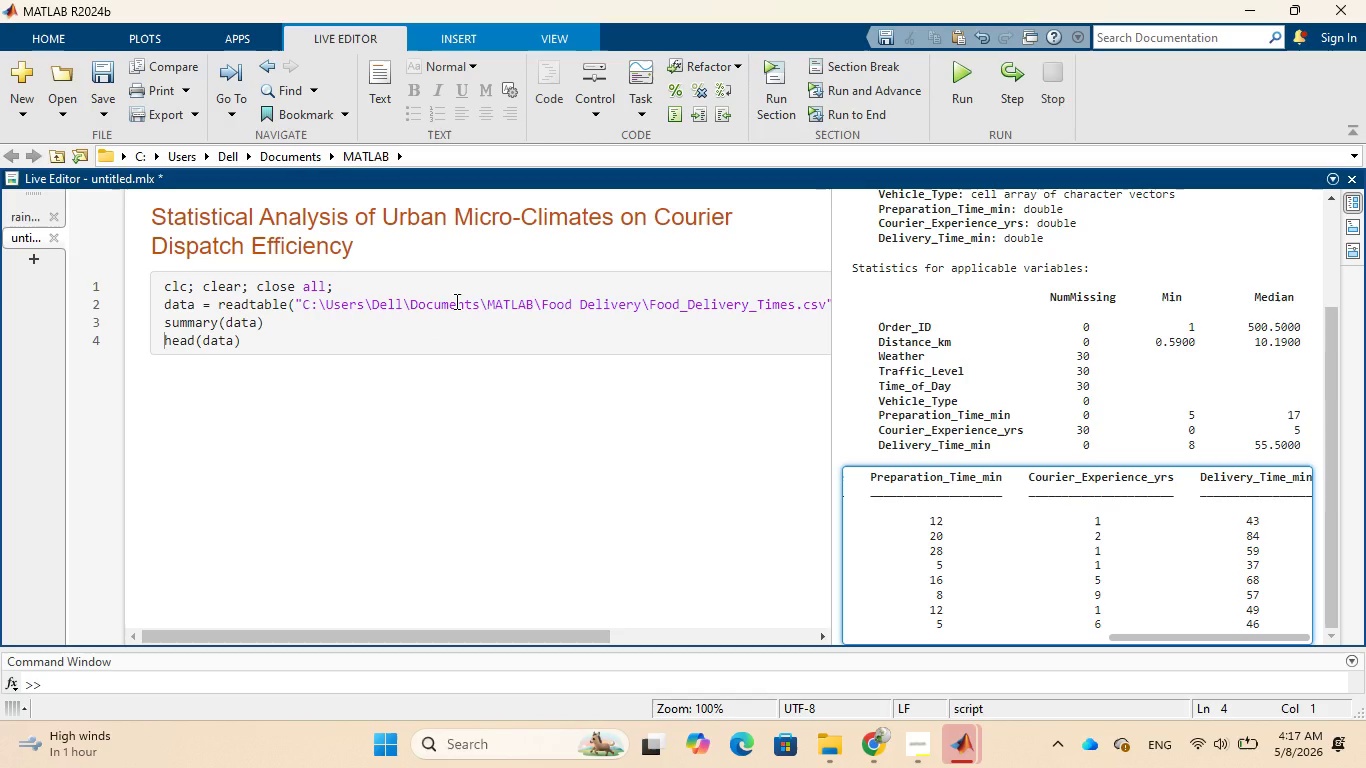 
left_click([259, 343])
 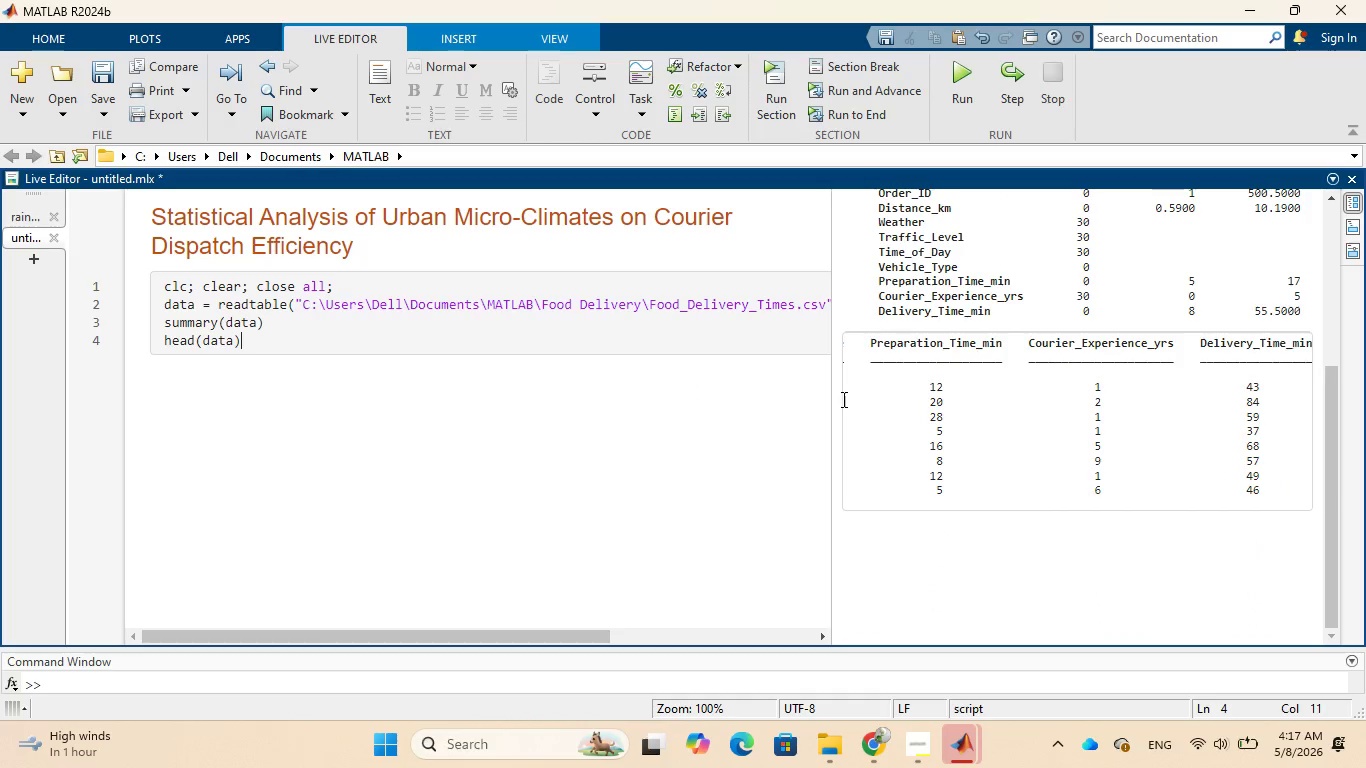 
left_click_drag(start_coordinate=[829, 399], to_coordinate=[364, 405])
 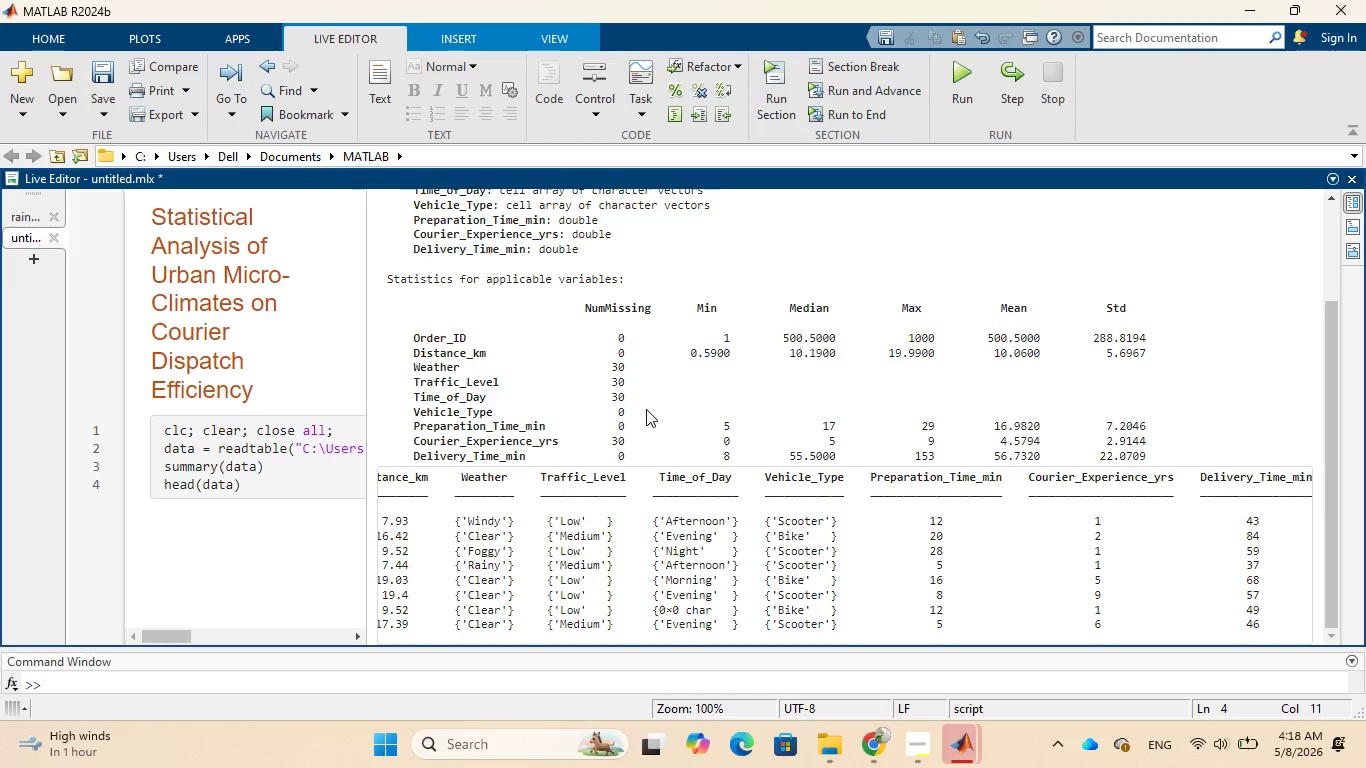 
wait(27.0)
 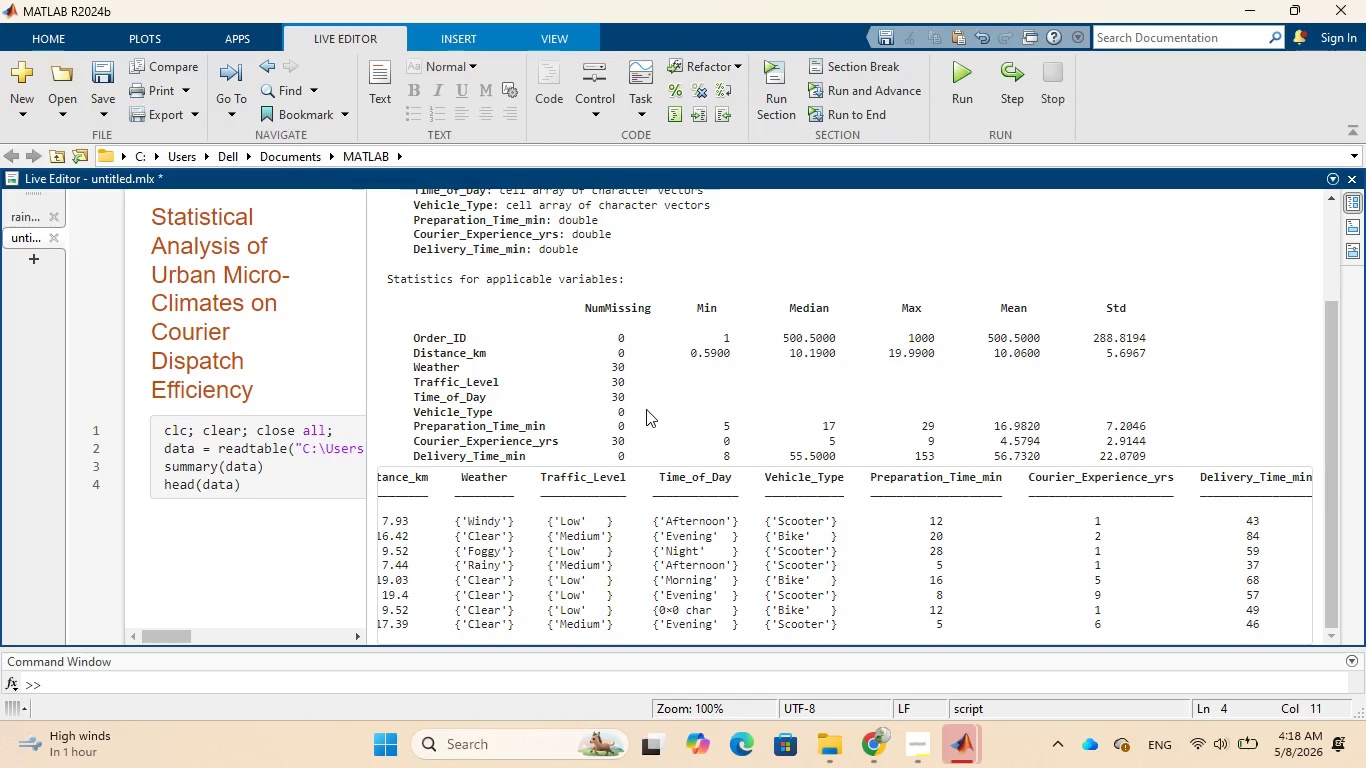 
scroll: coordinate [646, 409], scroll_direction: down, amount: 4.0
 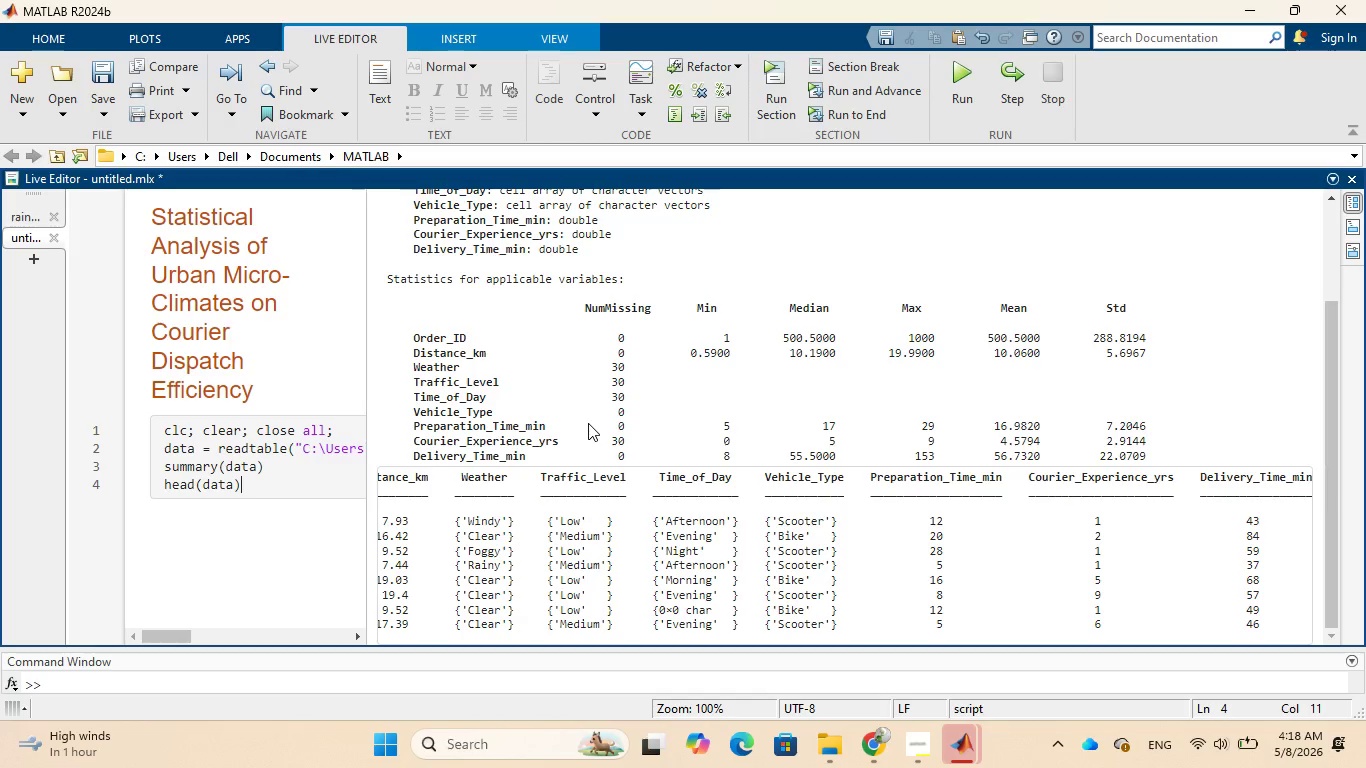 
wait(36.4)
 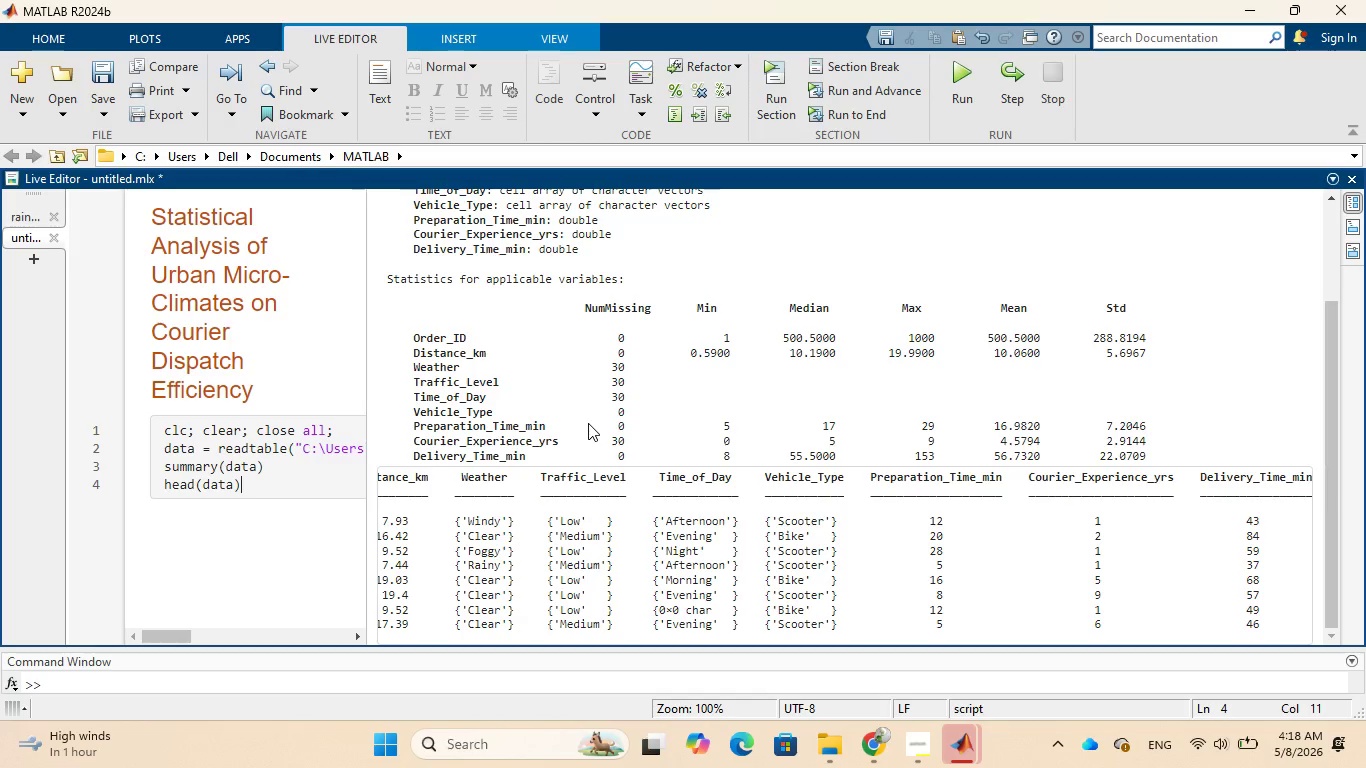 
left_click_drag(start_coordinate=[722, 636], to_coordinate=[757, 638])
 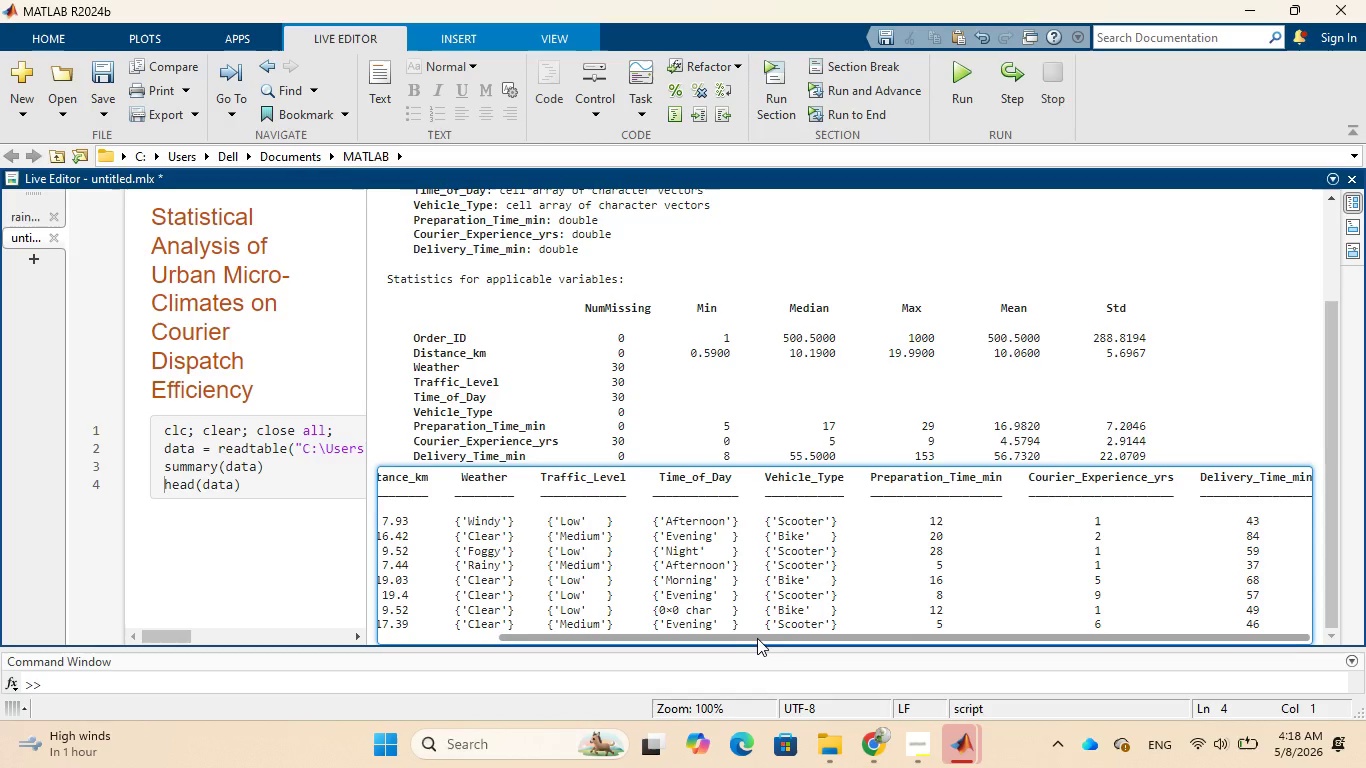 
left_click_drag(start_coordinate=[757, 638], to_coordinate=[850, 655])
 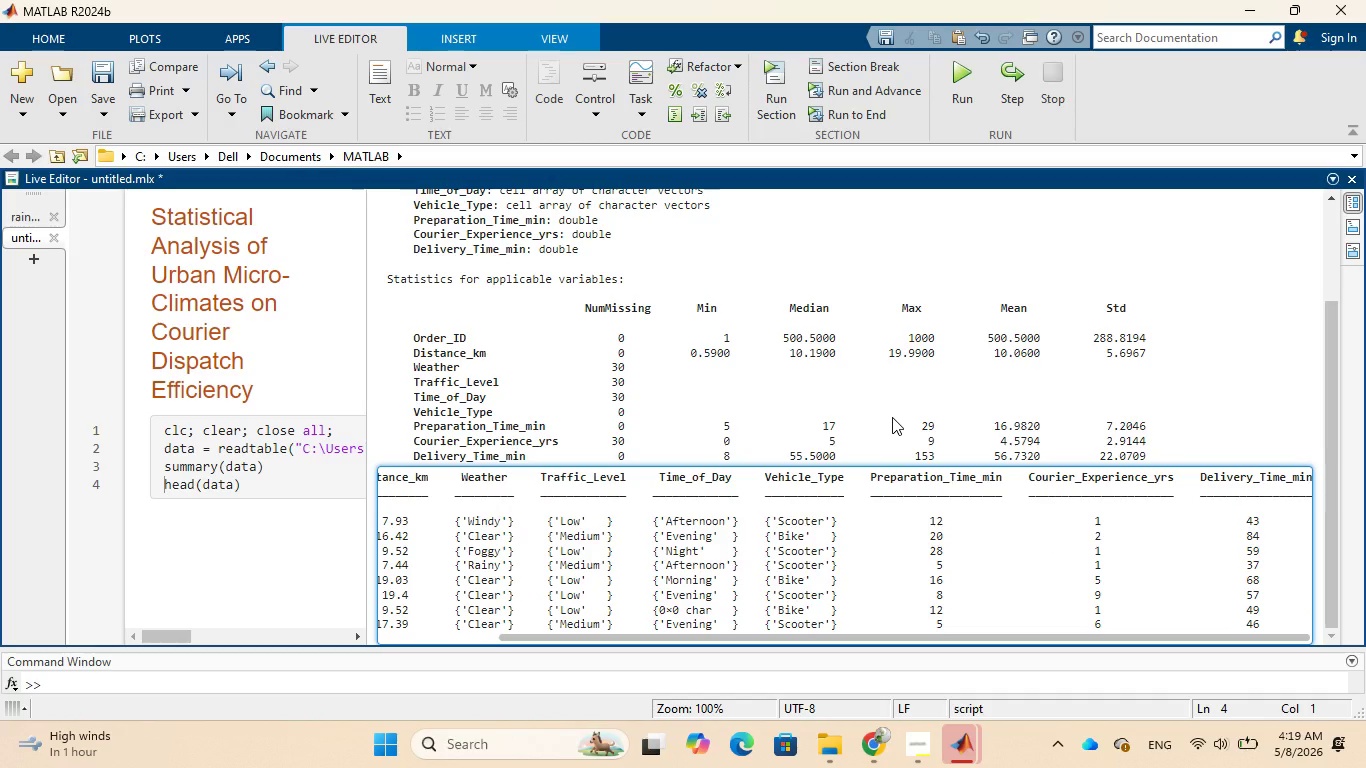 
scroll: coordinate [892, 417], scroll_direction: down, amount: 2.0
 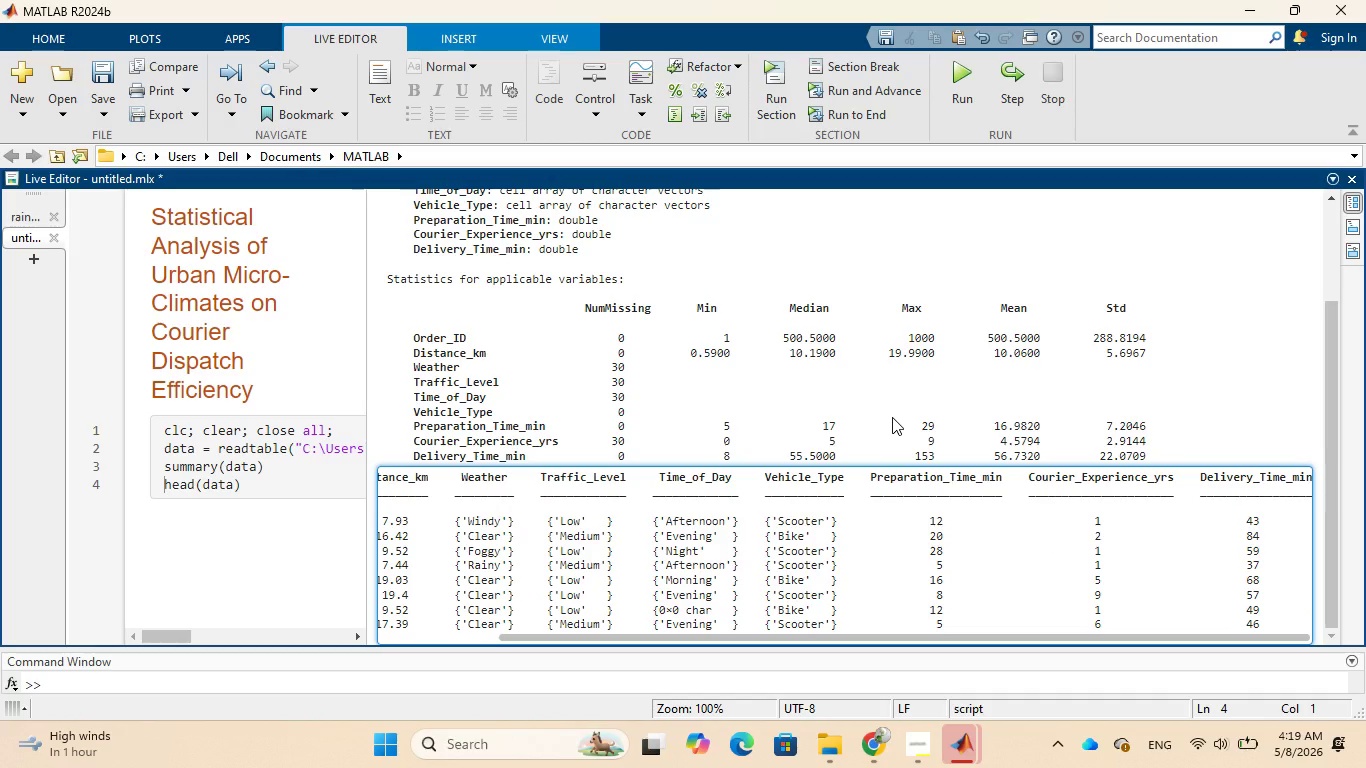 
wait(8.47)
 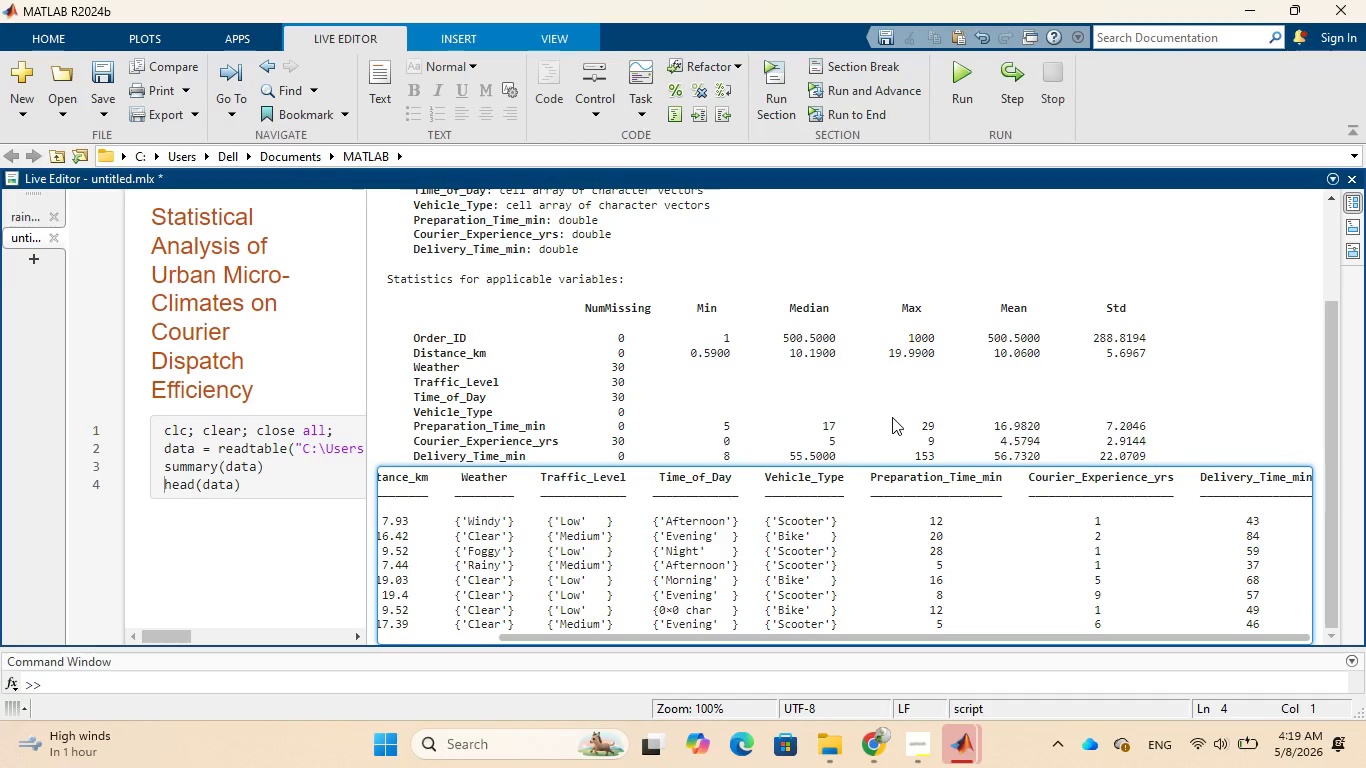 
scroll: coordinate [892, 417], scroll_direction: up, amount: 2.0
 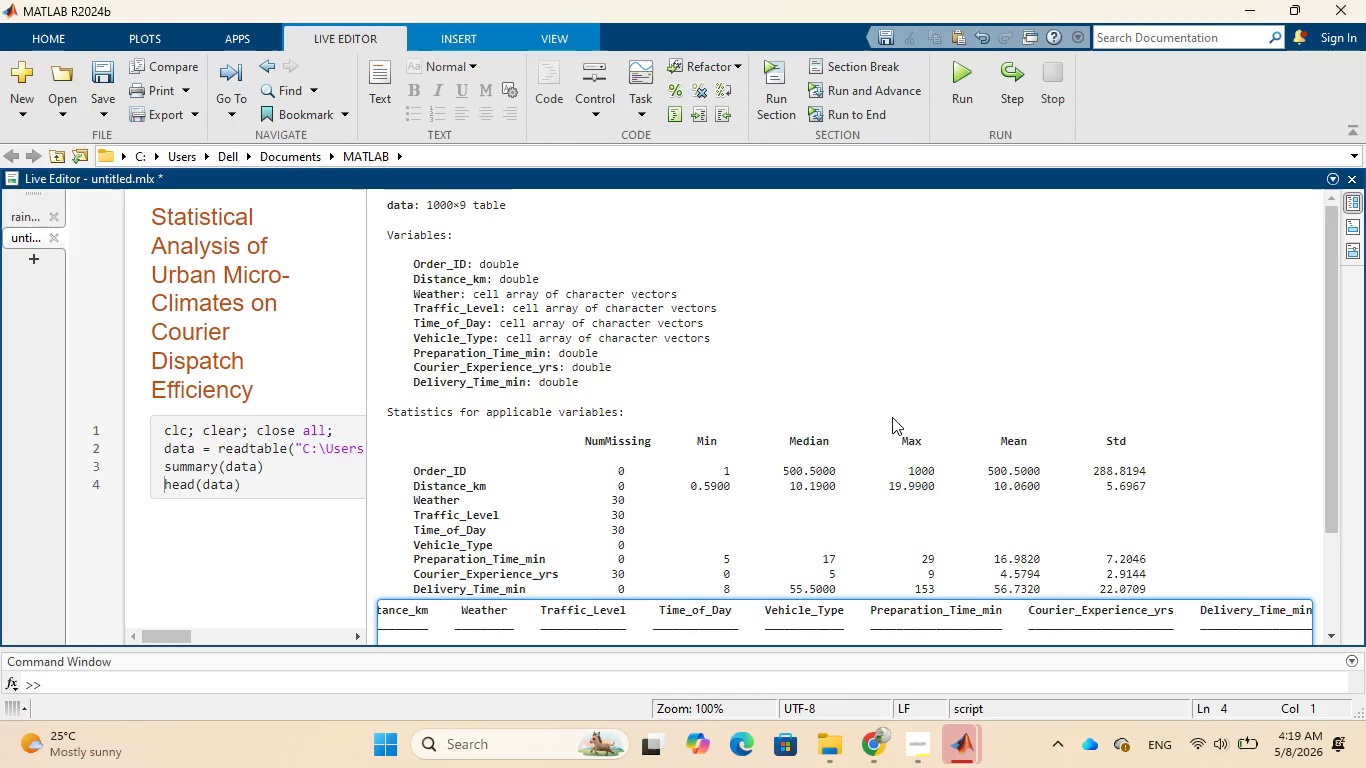 
wait(9.76)
 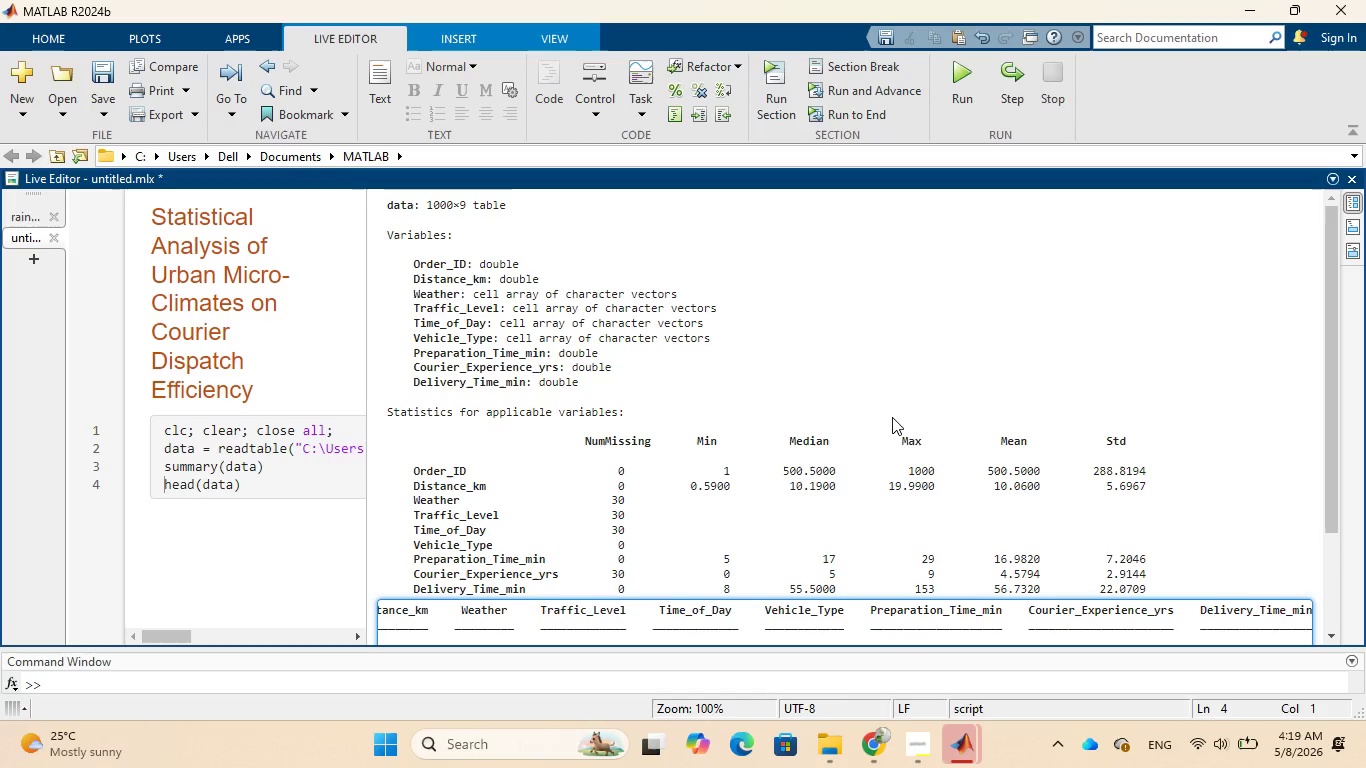 
scroll: coordinate [824, 323], scroll_direction: up, amount: 1.0
 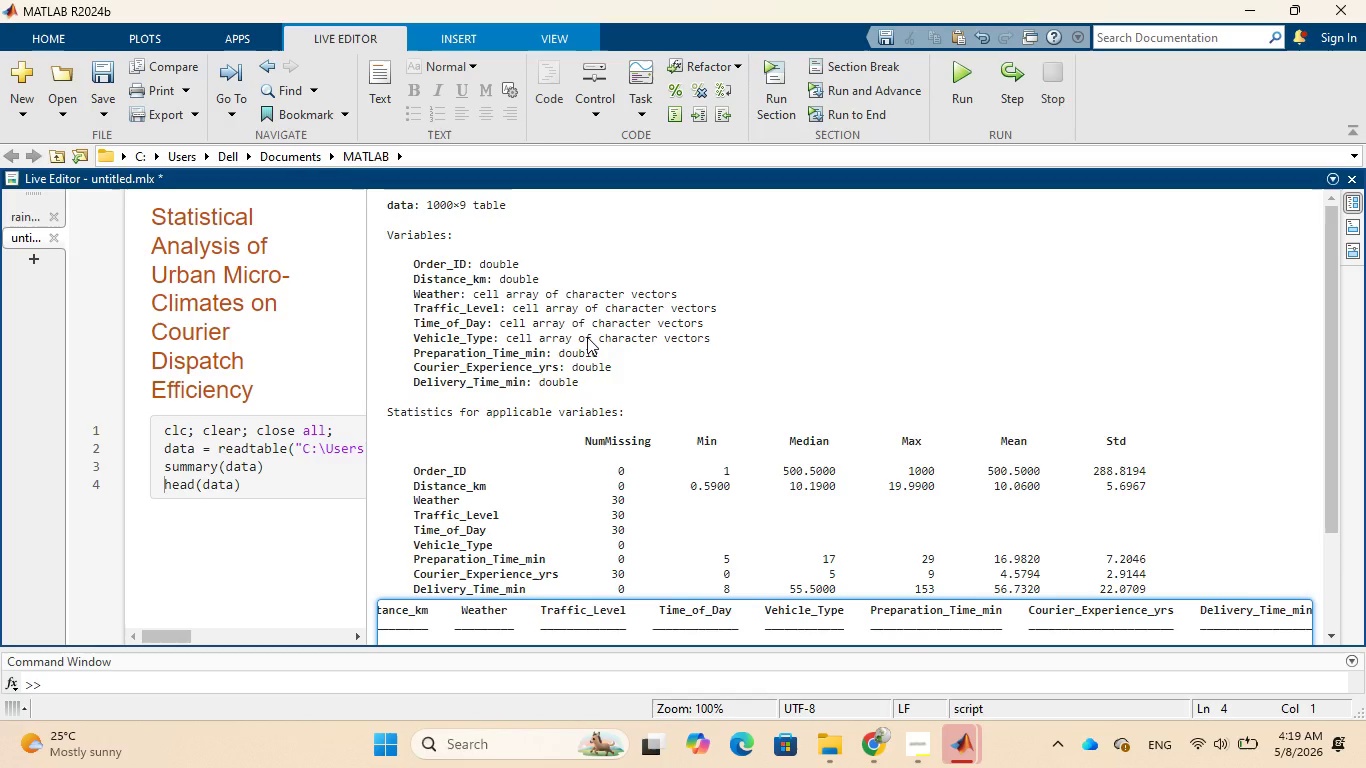 
wait(25.98)
 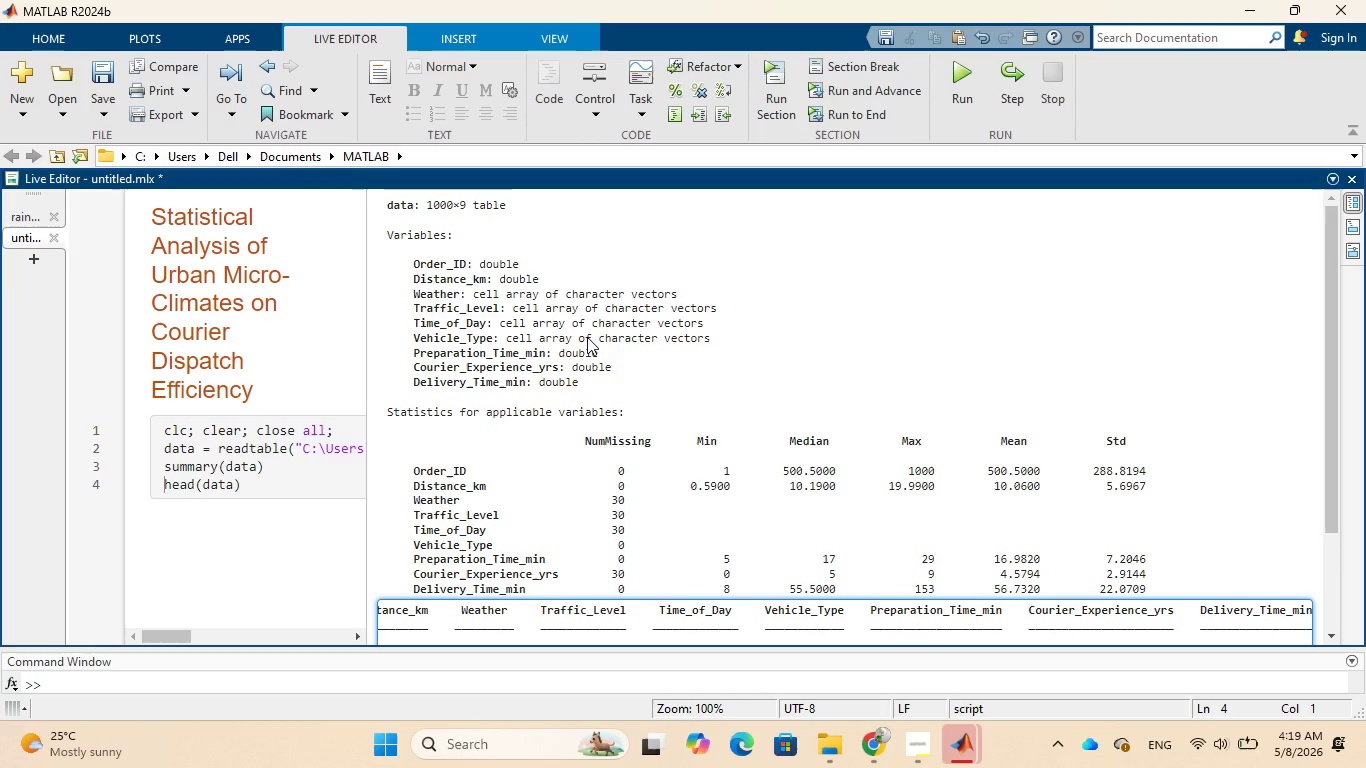 
scroll: coordinate [676, 358], scroll_direction: down, amount: 1.0
 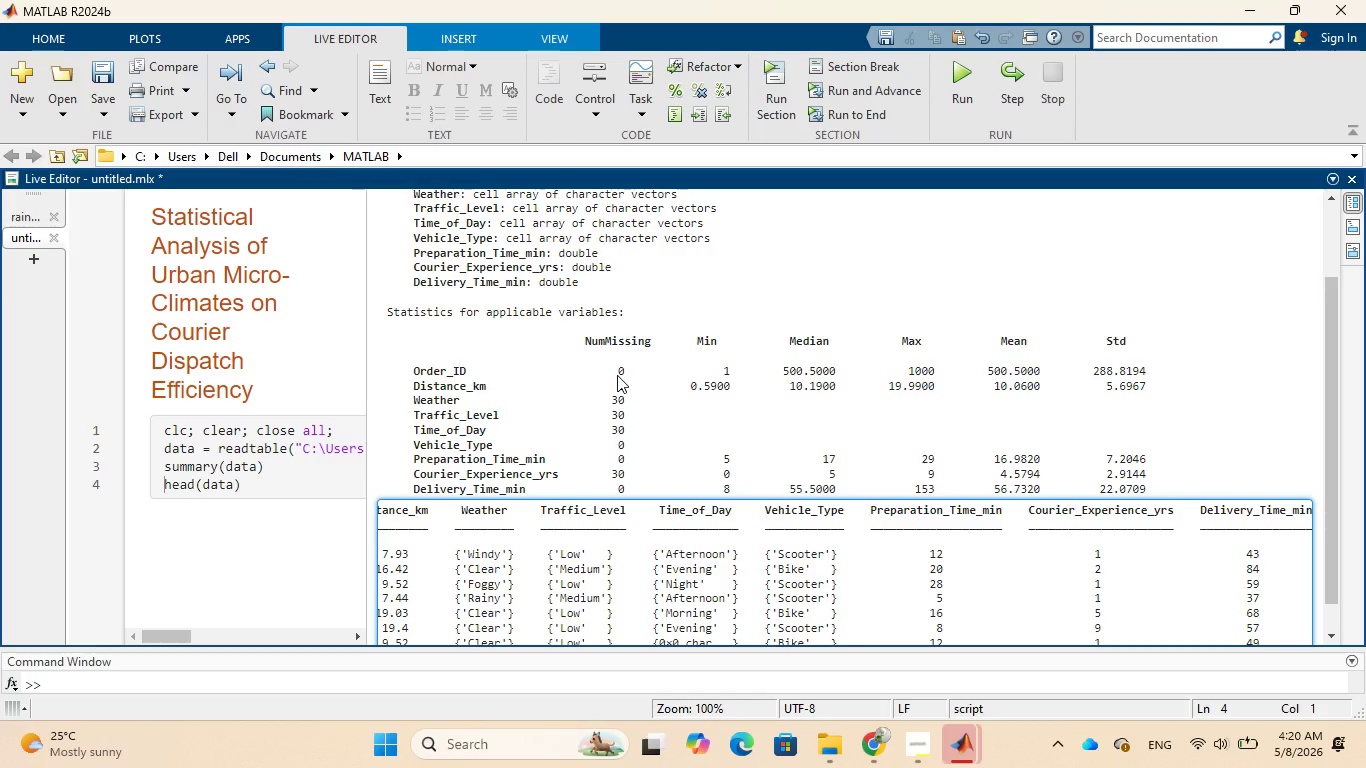 
wait(28.11)
 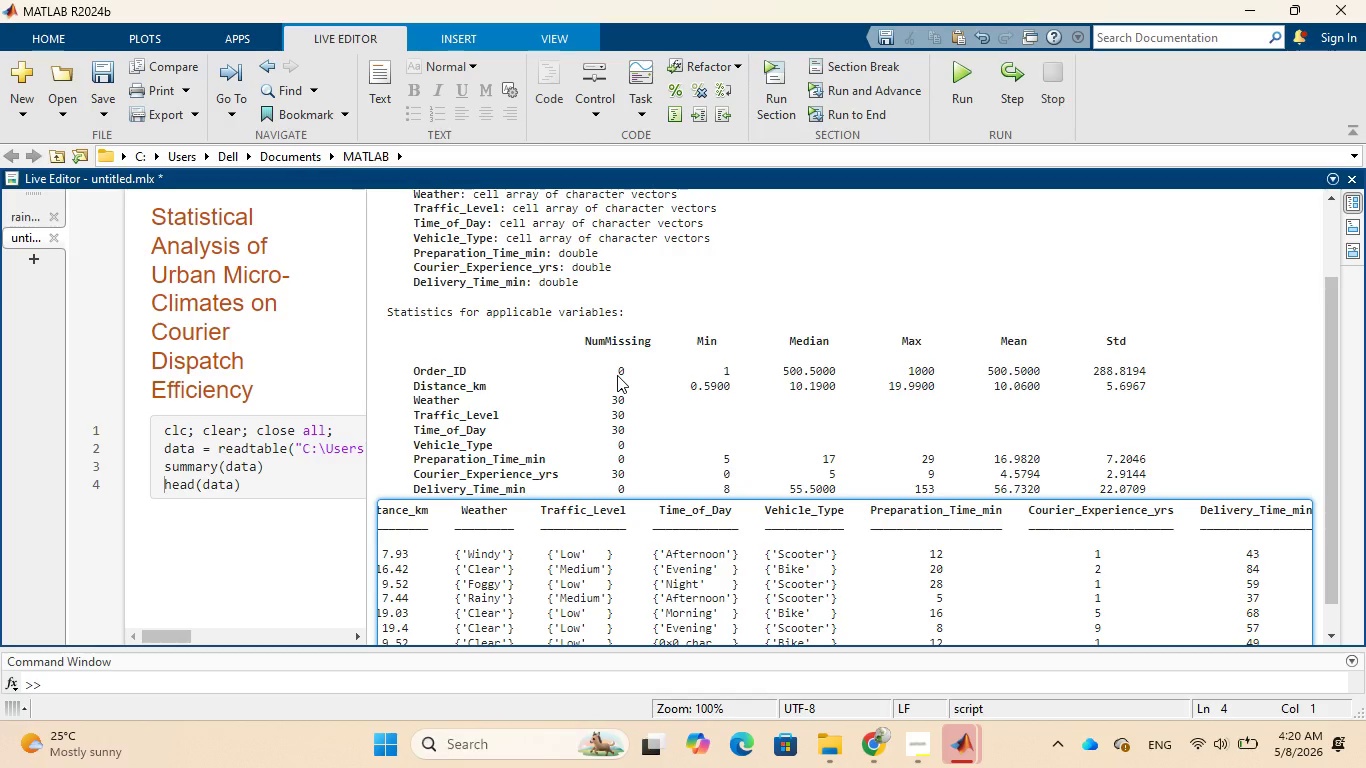 
scroll: coordinate [622, 389], scroll_direction: up, amount: 1.0
 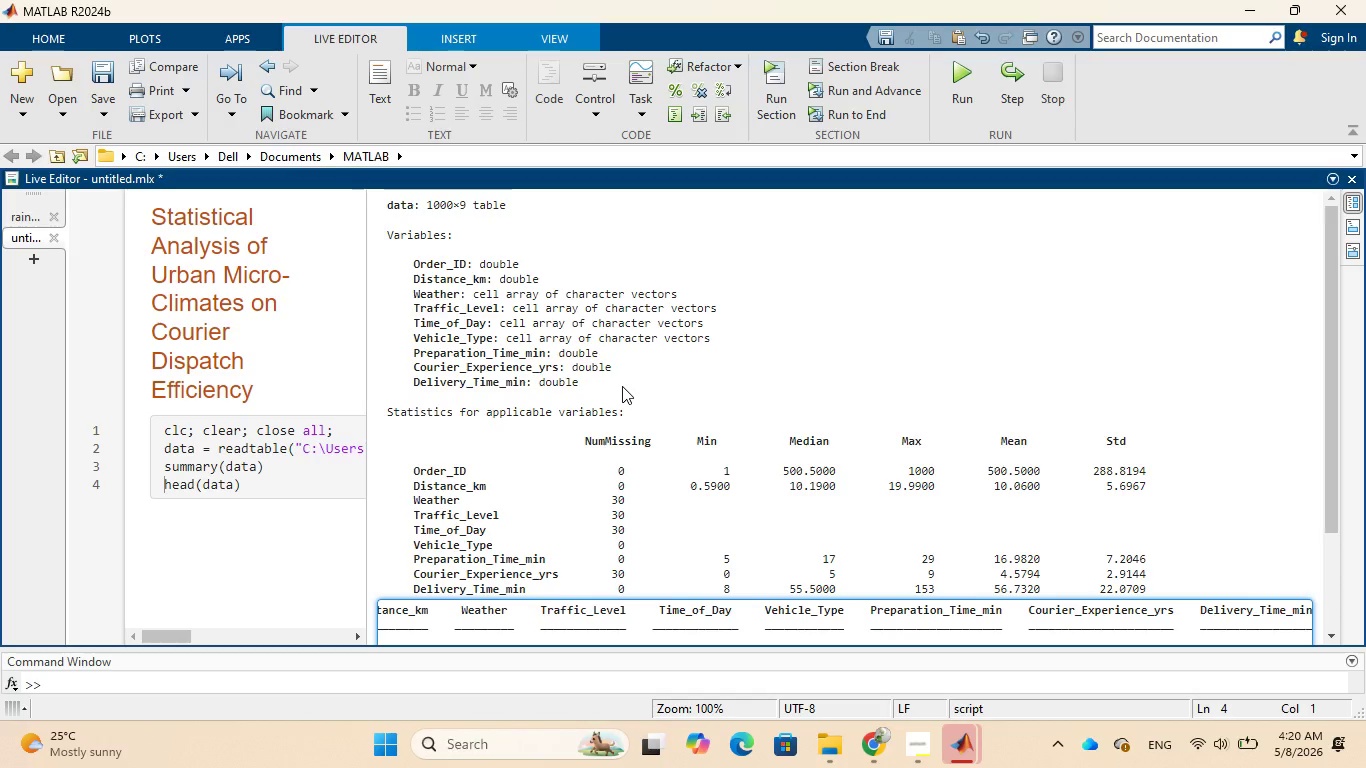 
wait(25.29)
 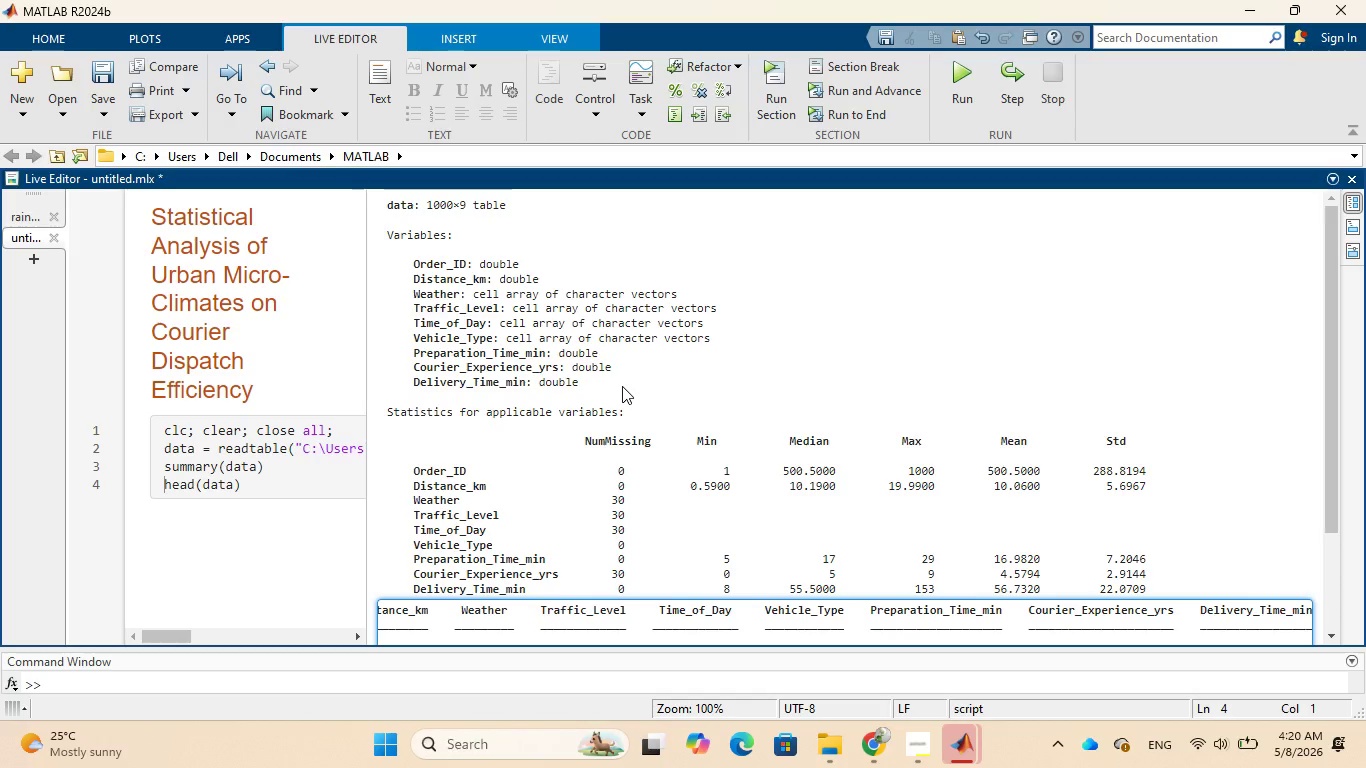 
scroll: coordinate [622, 386], scroll_direction: down, amount: 1.0
 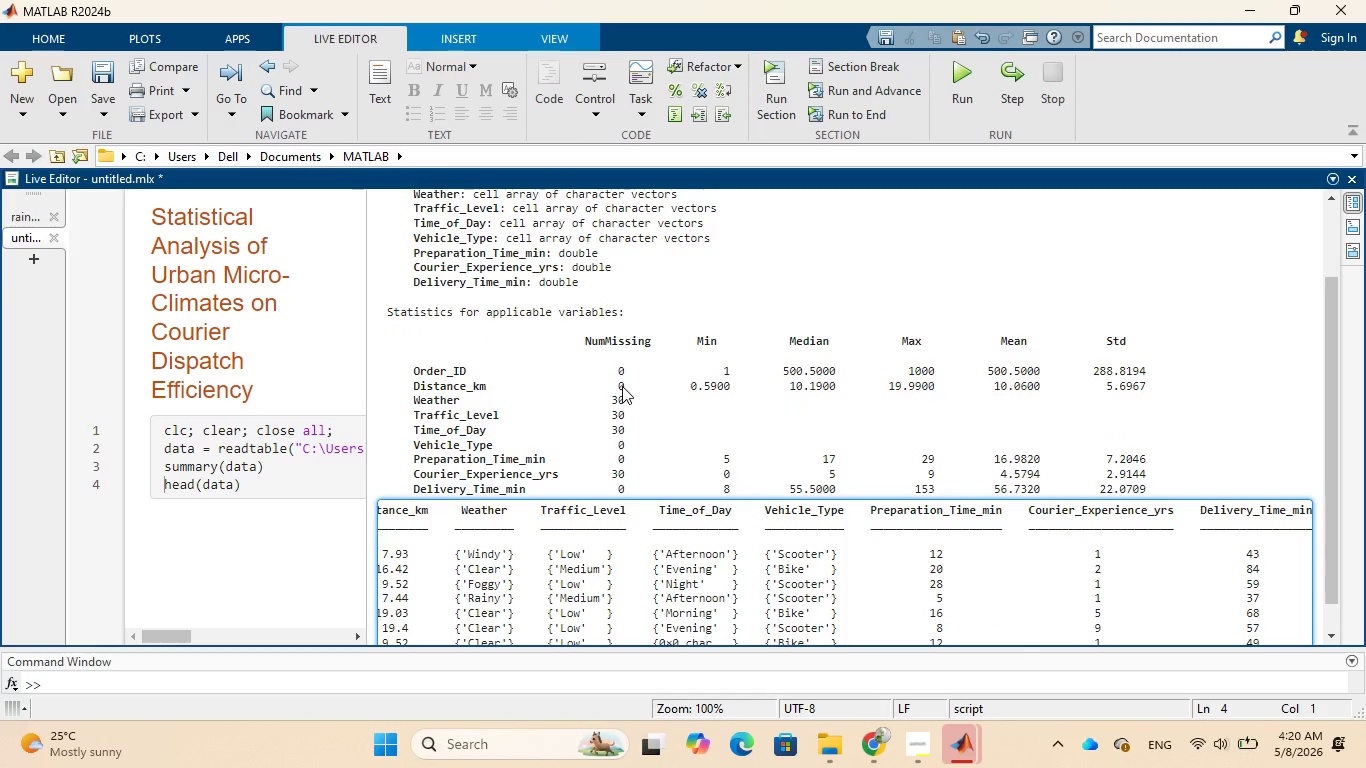 
wait(15.49)
 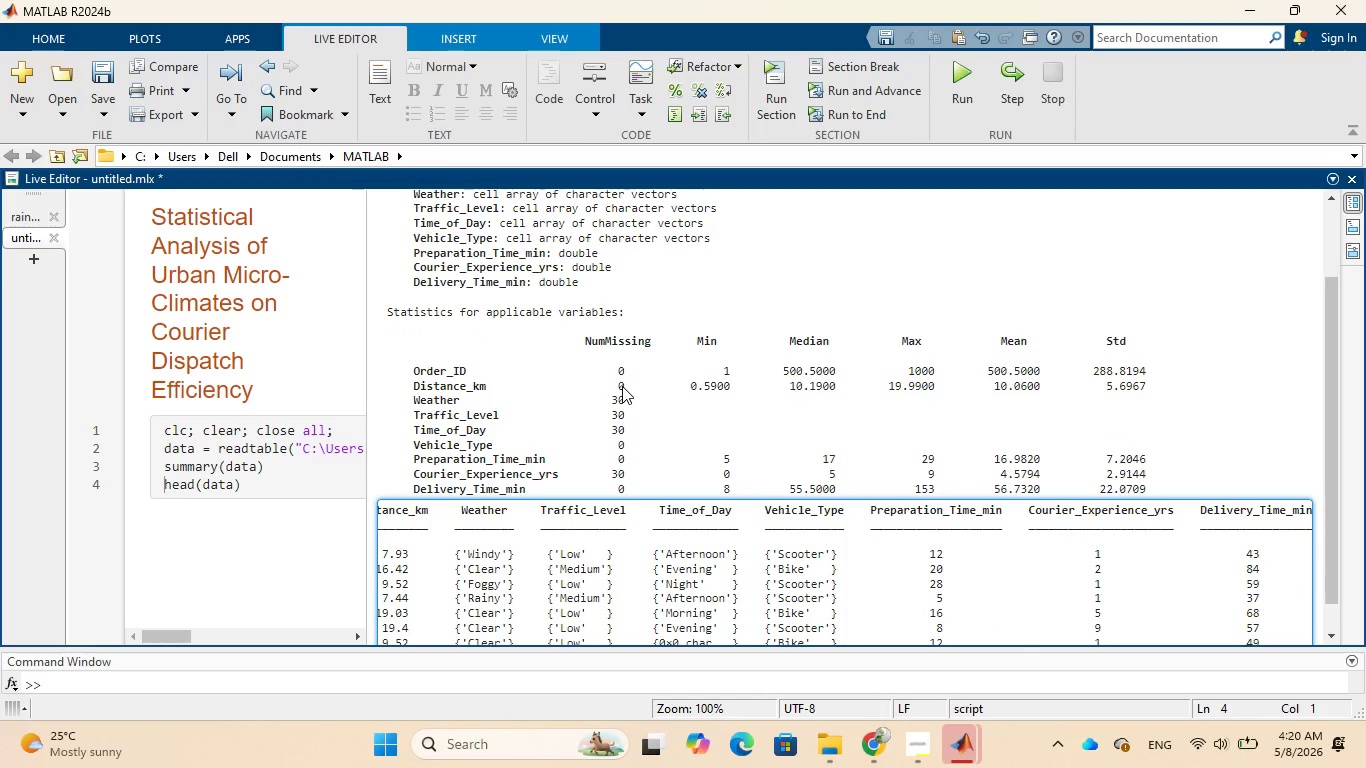 
scroll: coordinate [685, 405], scroll_direction: down, amount: 4.0
 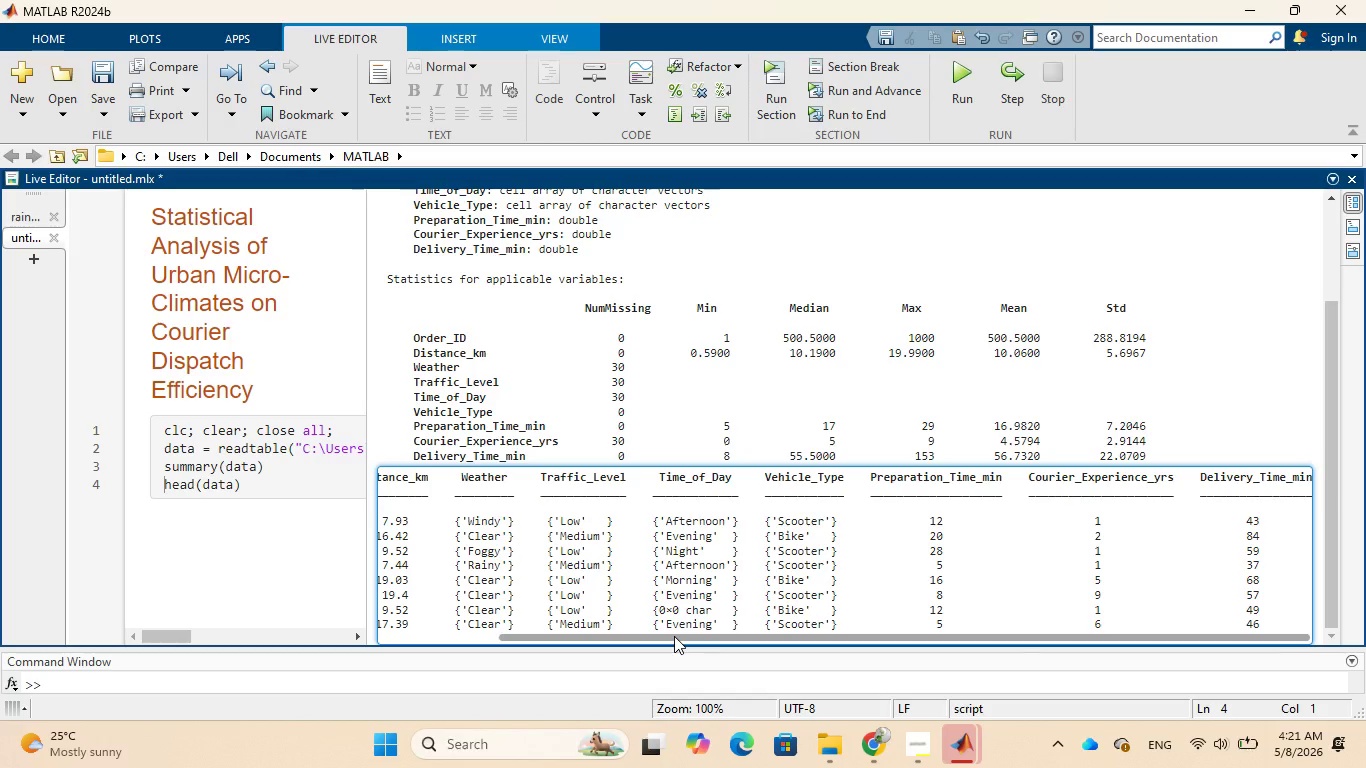 
left_click_drag(start_coordinate=[674, 636], to_coordinate=[525, 619])
 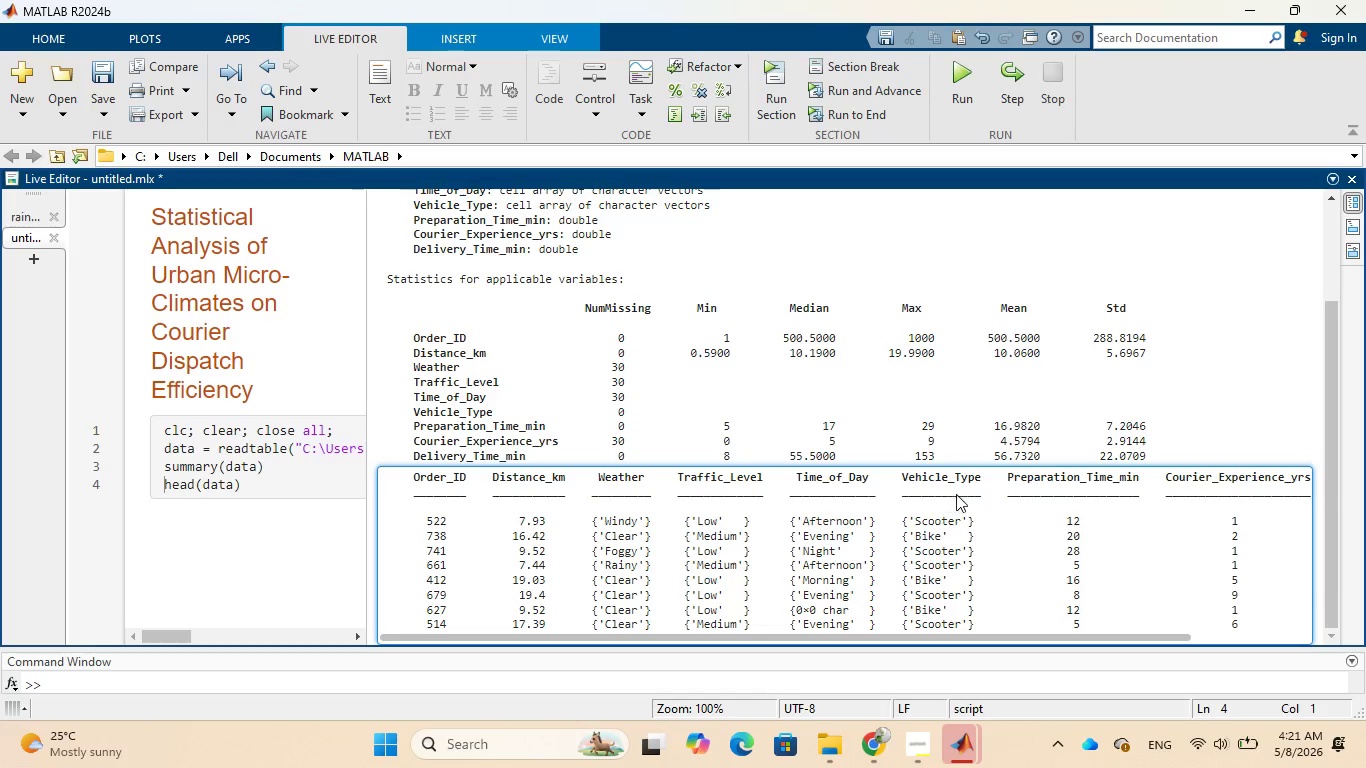 
wait(13.56)
 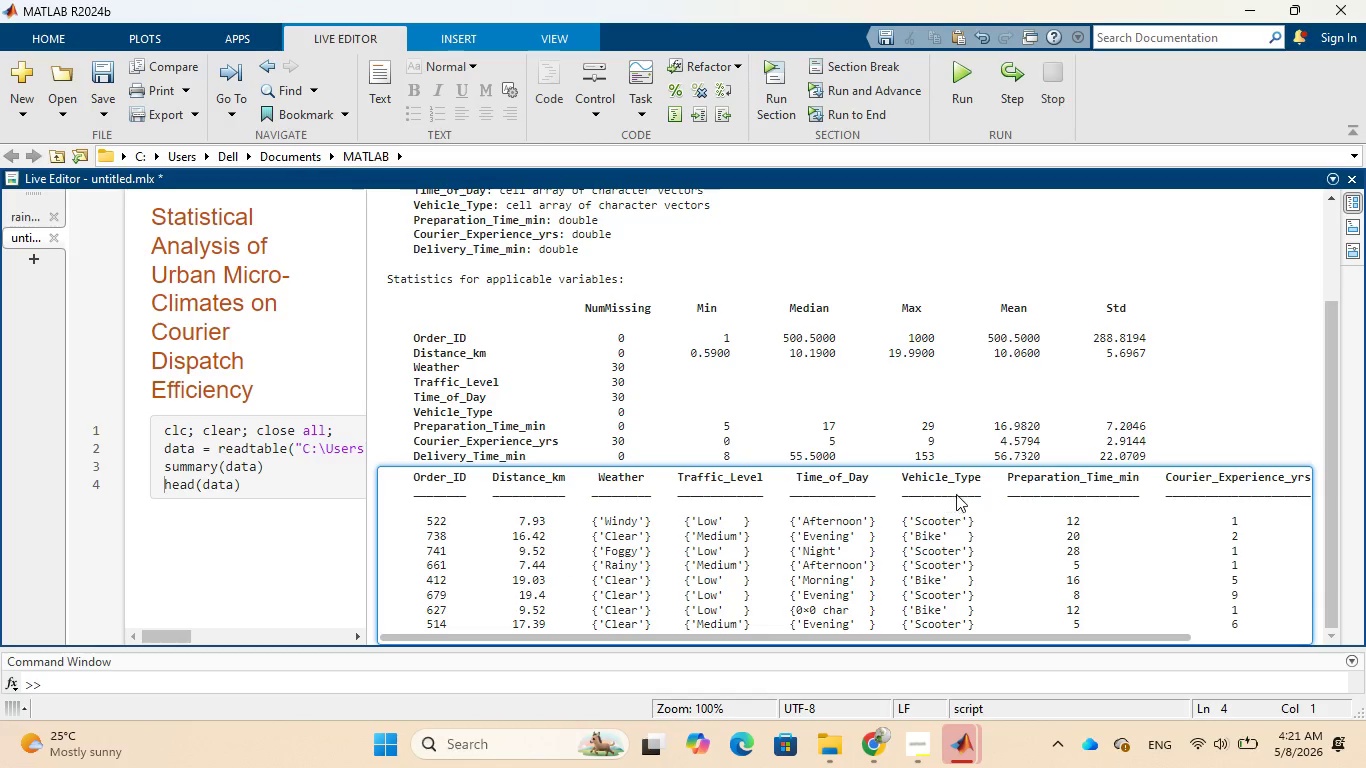 
left_click_drag(start_coordinate=[365, 417], to_coordinate=[862, 515])
 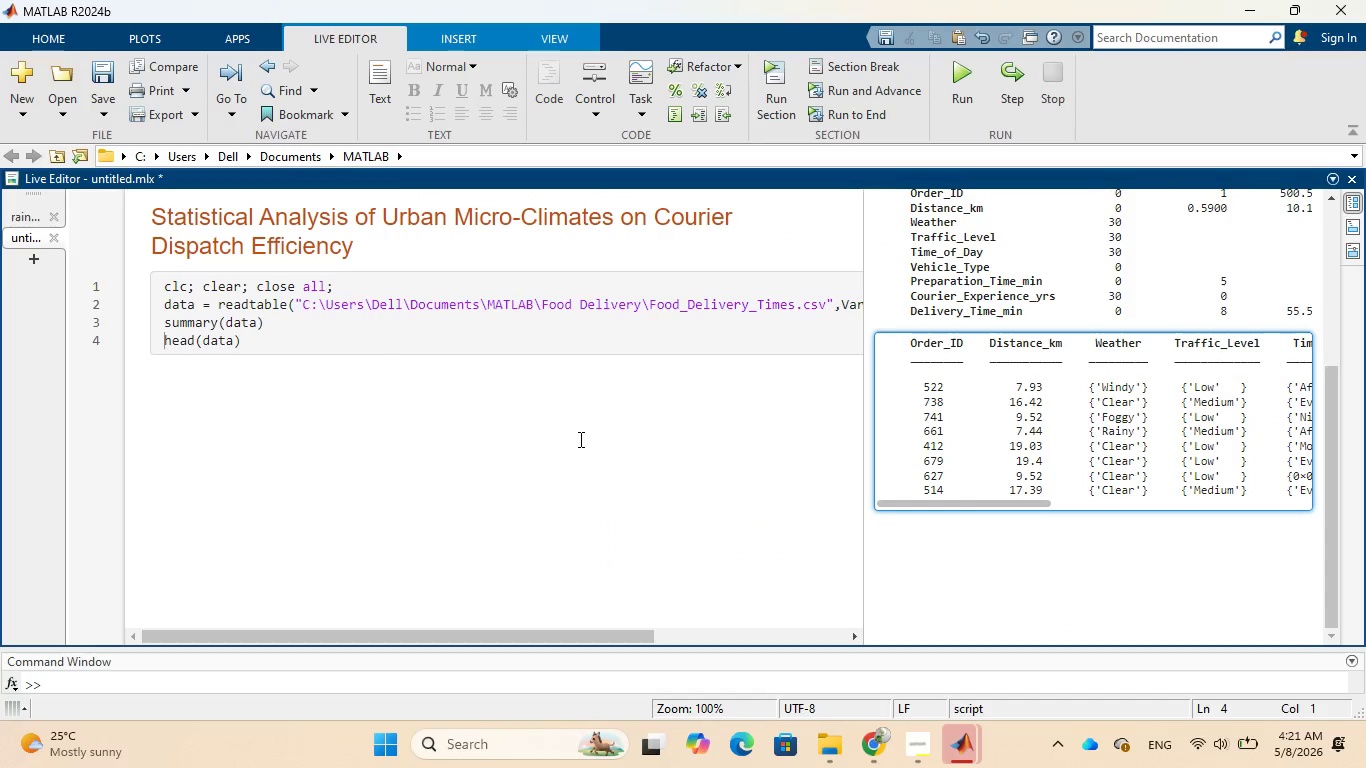 
scroll: coordinate [538, 421], scroll_direction: up, amount: 3.0
 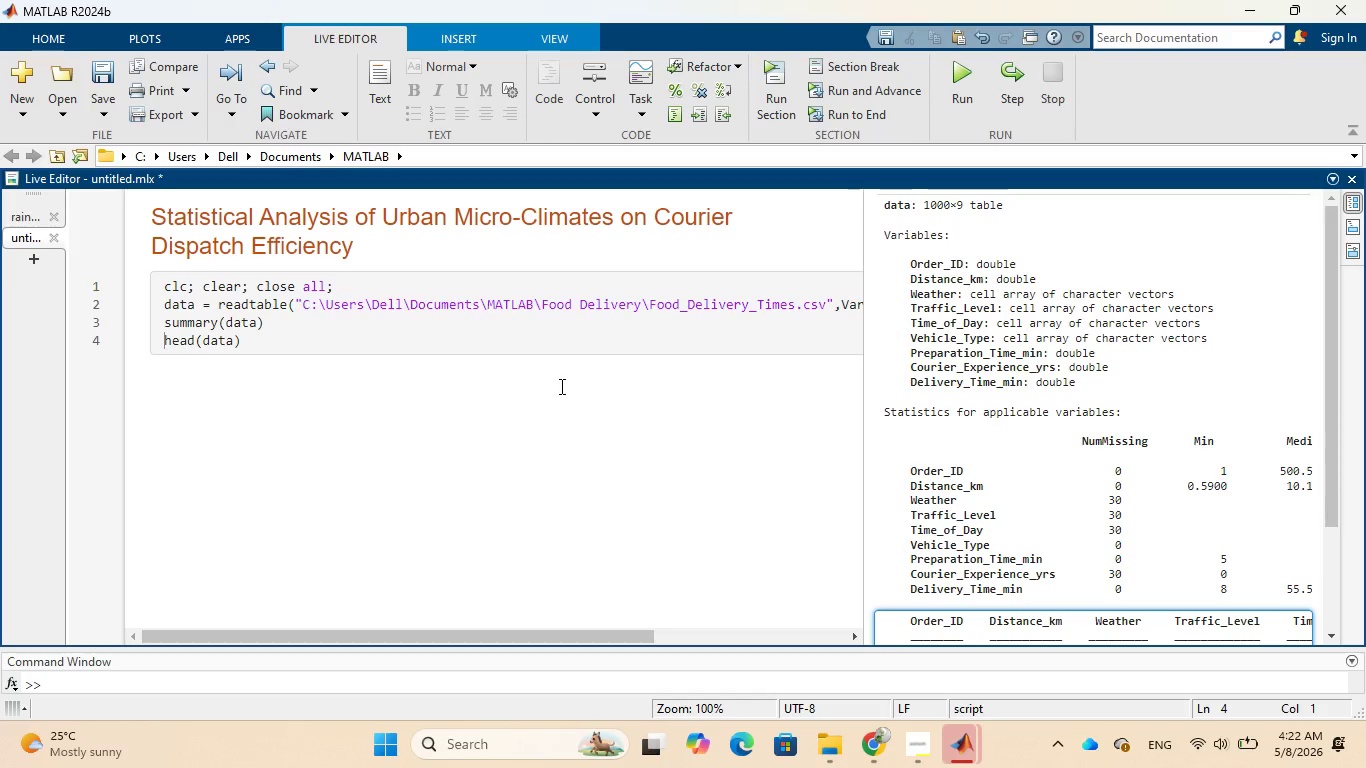 
wait(97.07)
 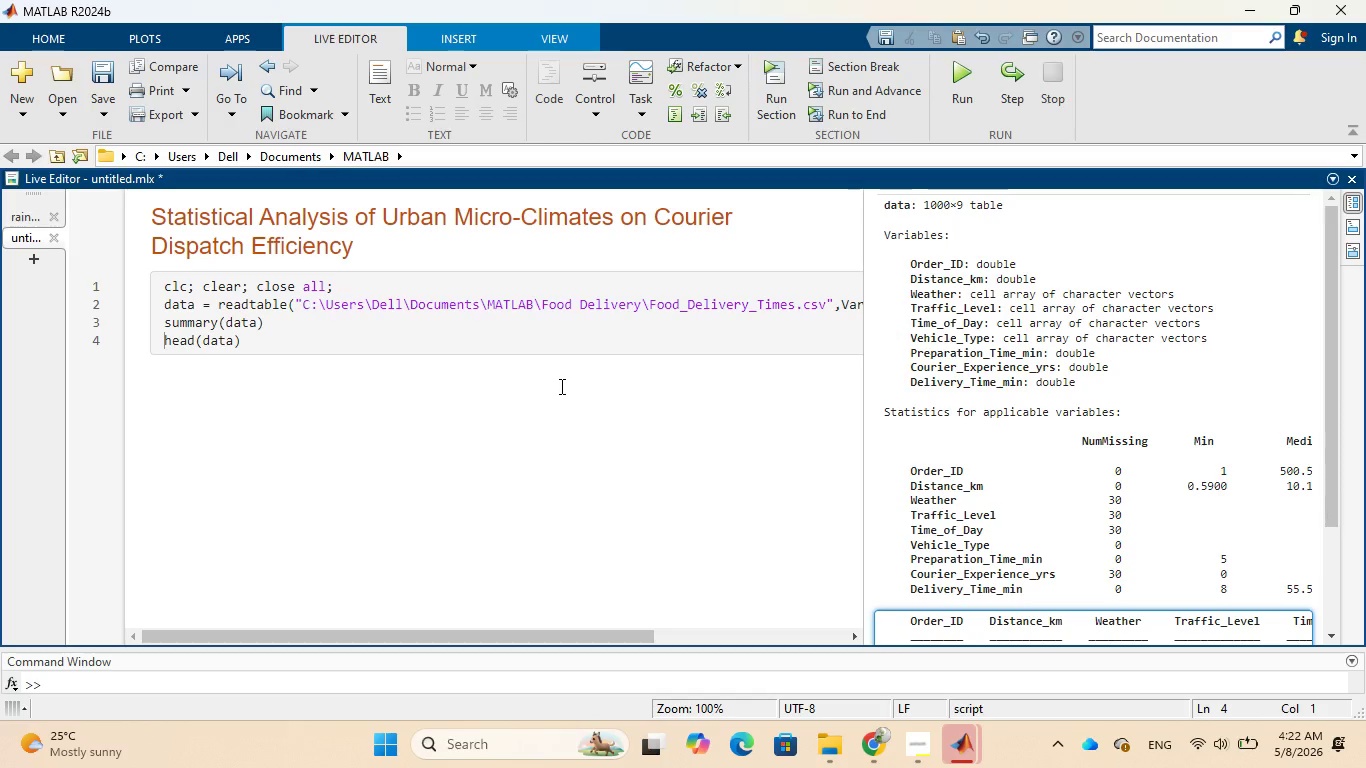 
left_click([406, 356])
 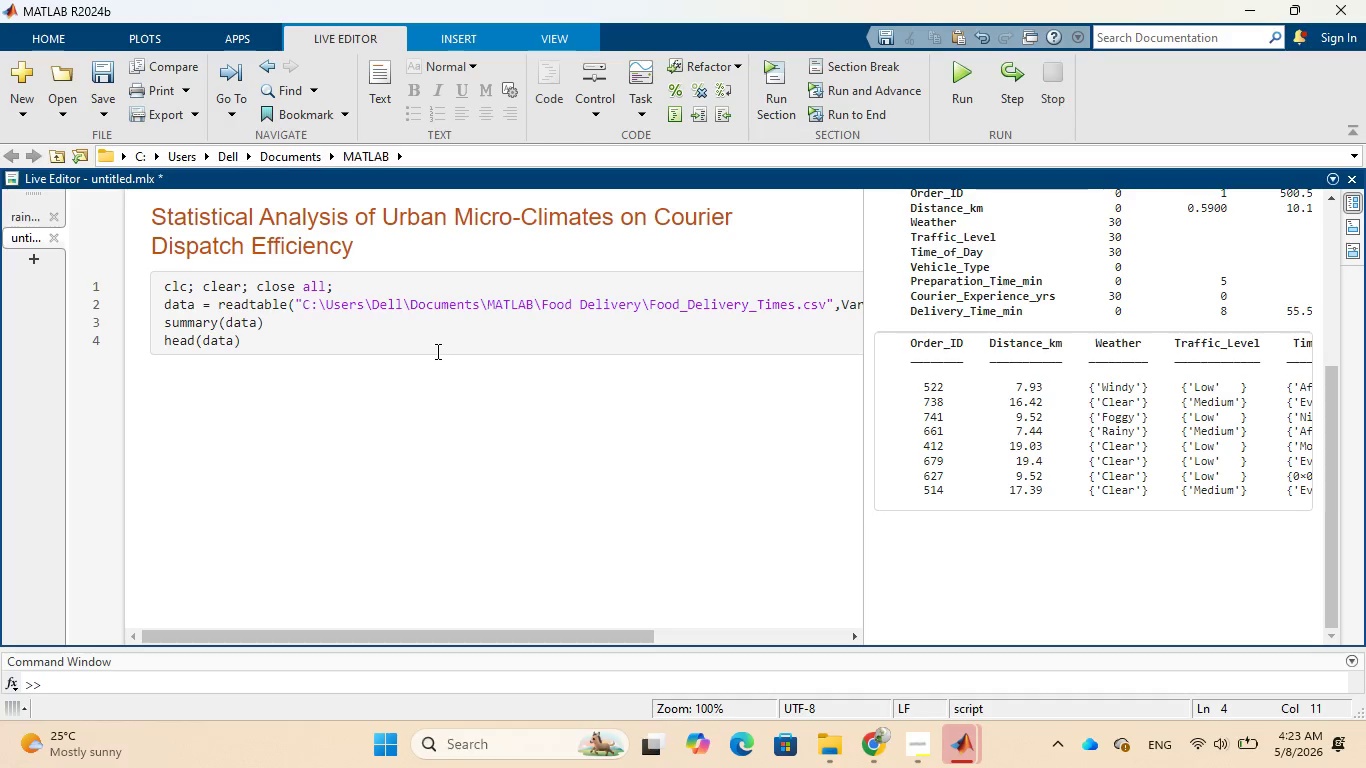 
key(Enter)
 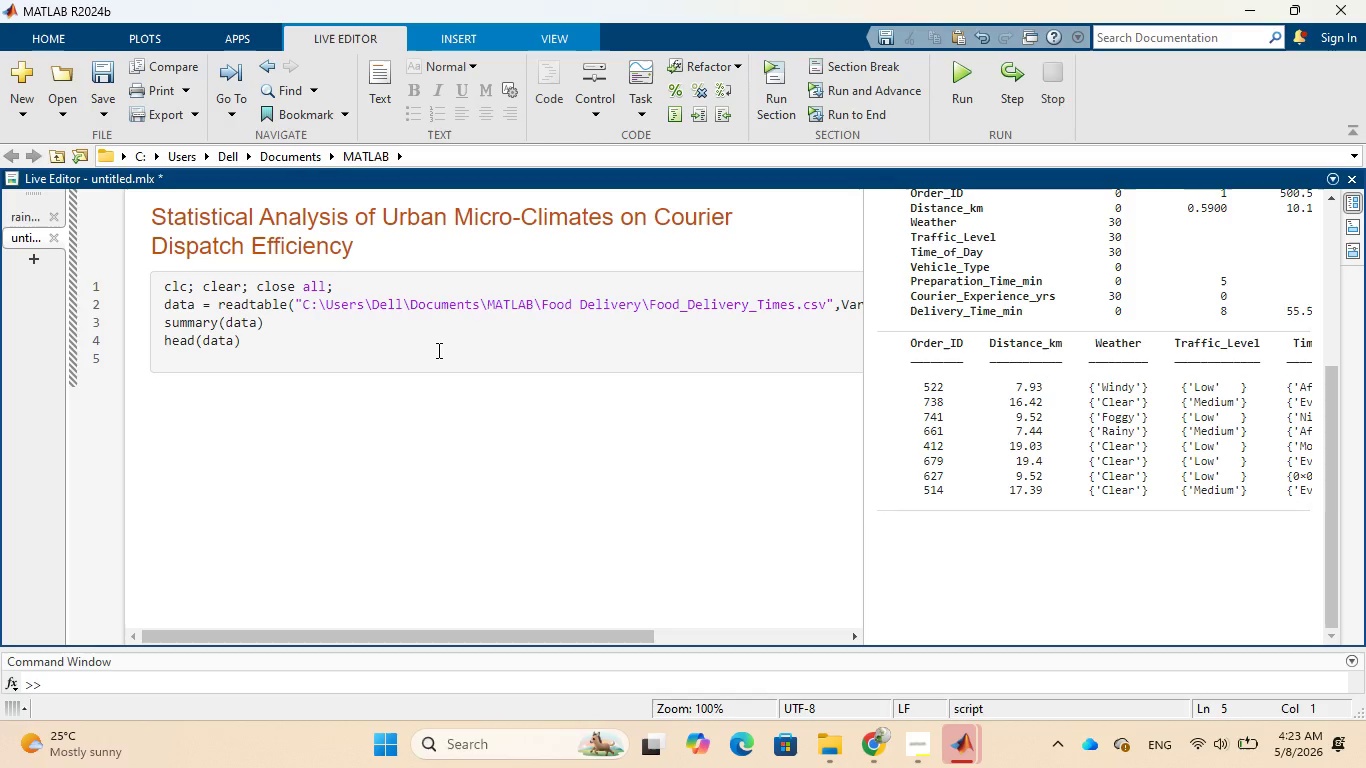 
type(#)
key(Backspace)
type(% for w)
 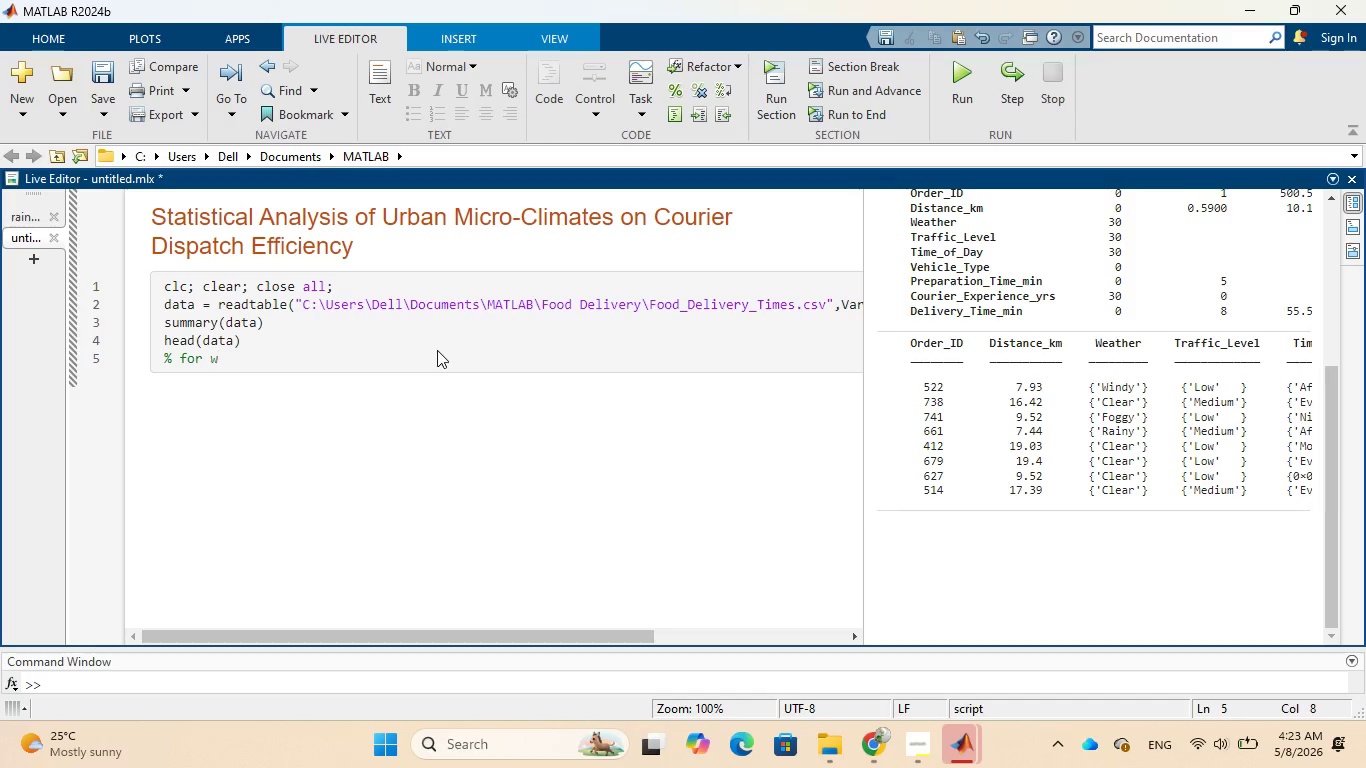 
type(eather data)
 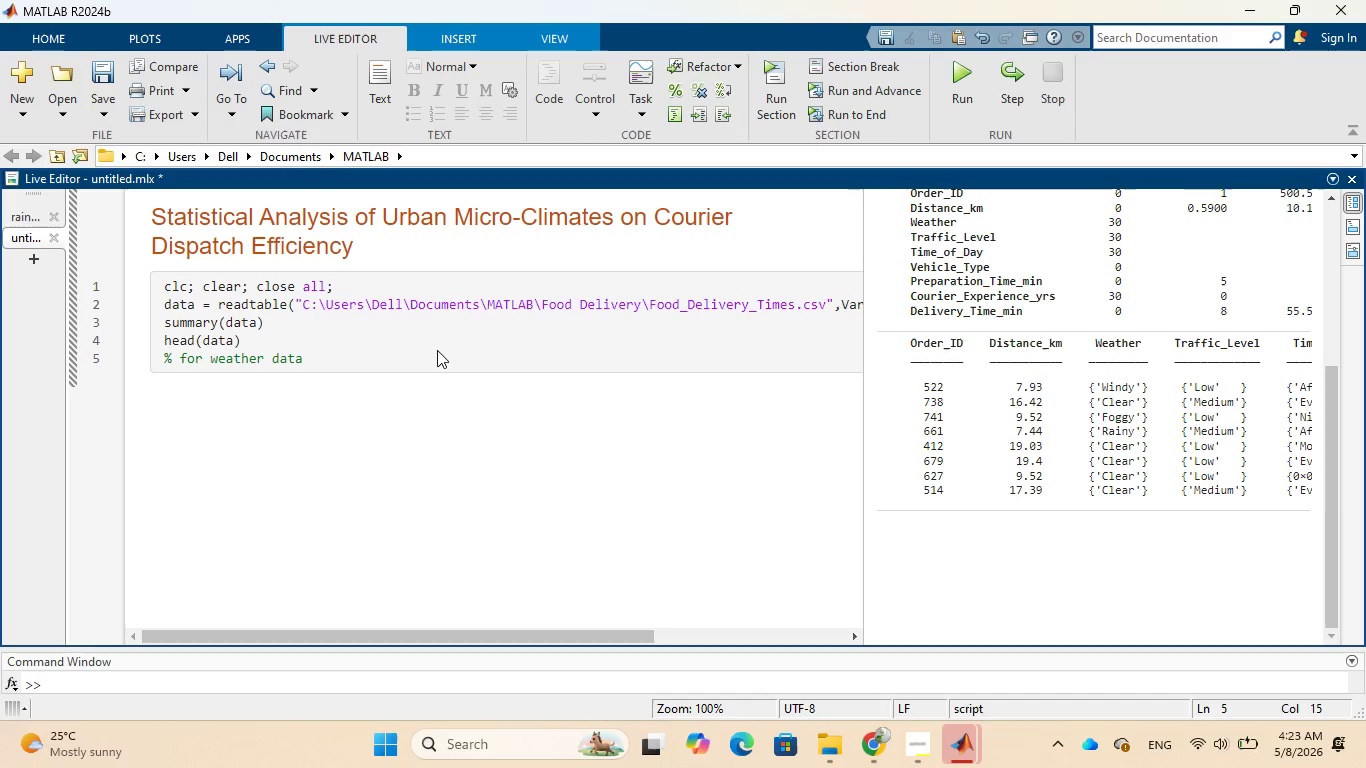 
wait(9.48)
 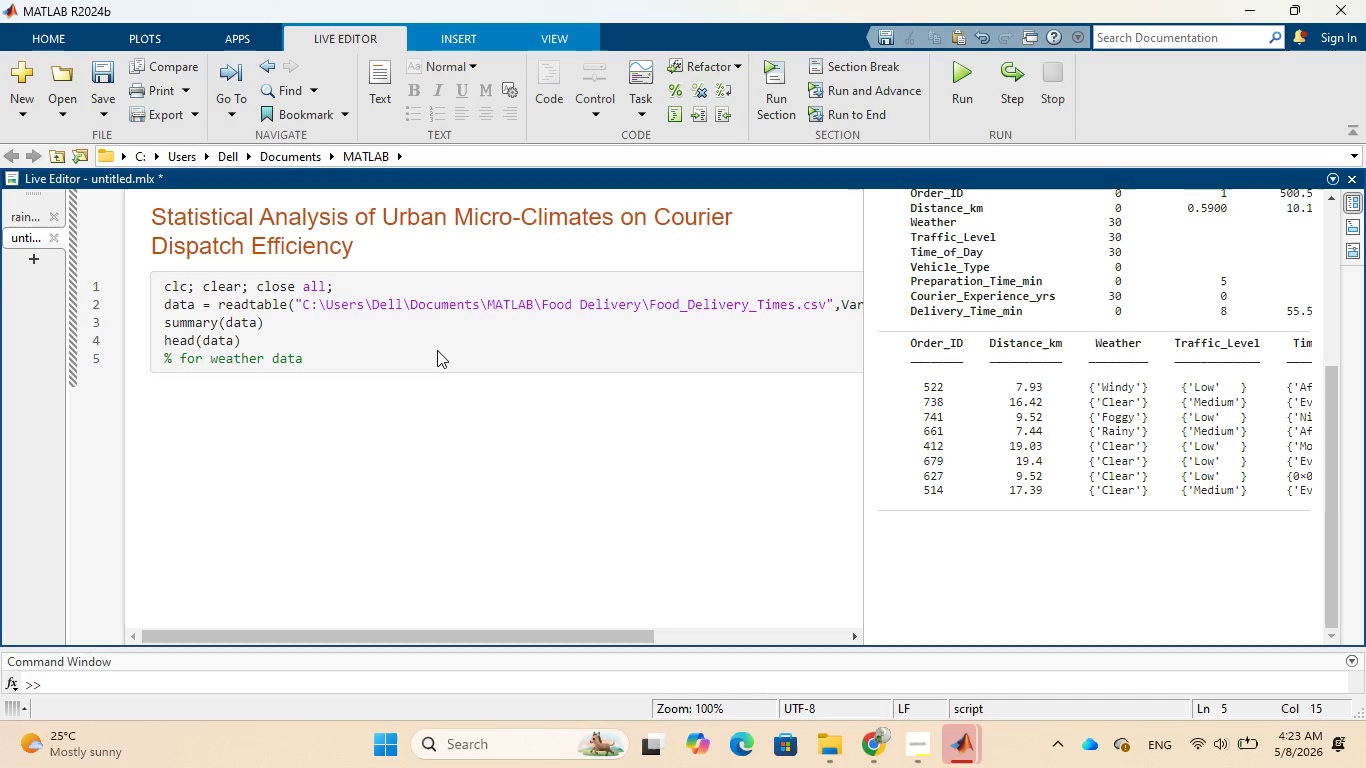 
type(, newyork city choosen to download rom api)
 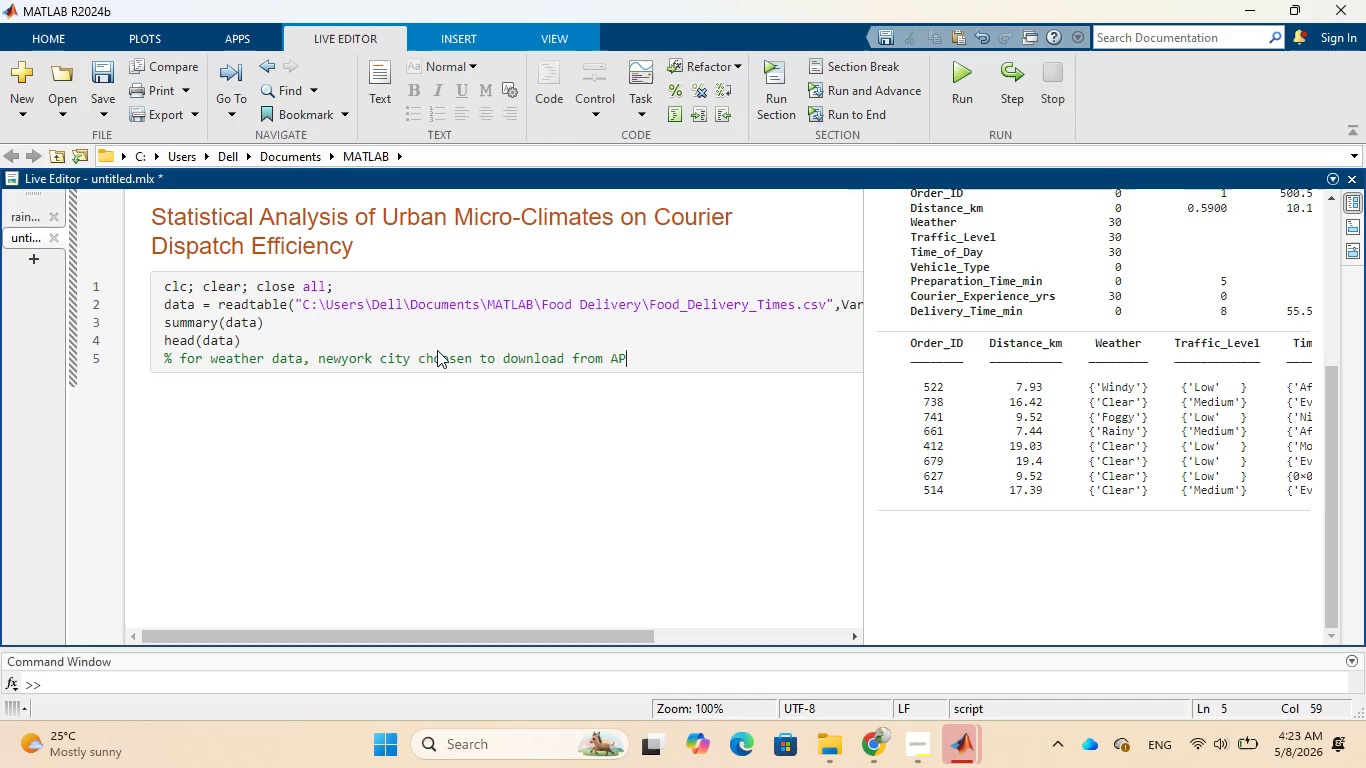 
hold_key(key=F, duration=0.31)
 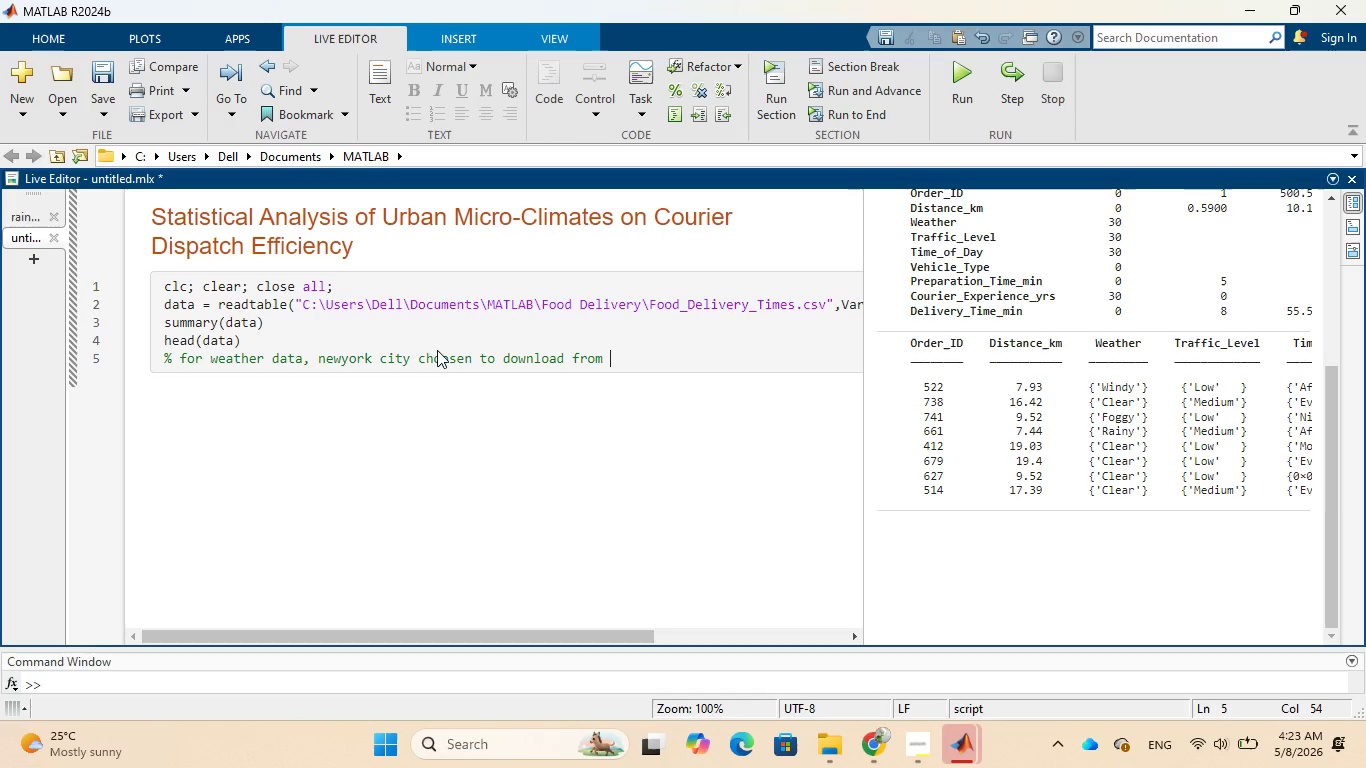 
hold_key(key=CapsLock, duration=0.55)
 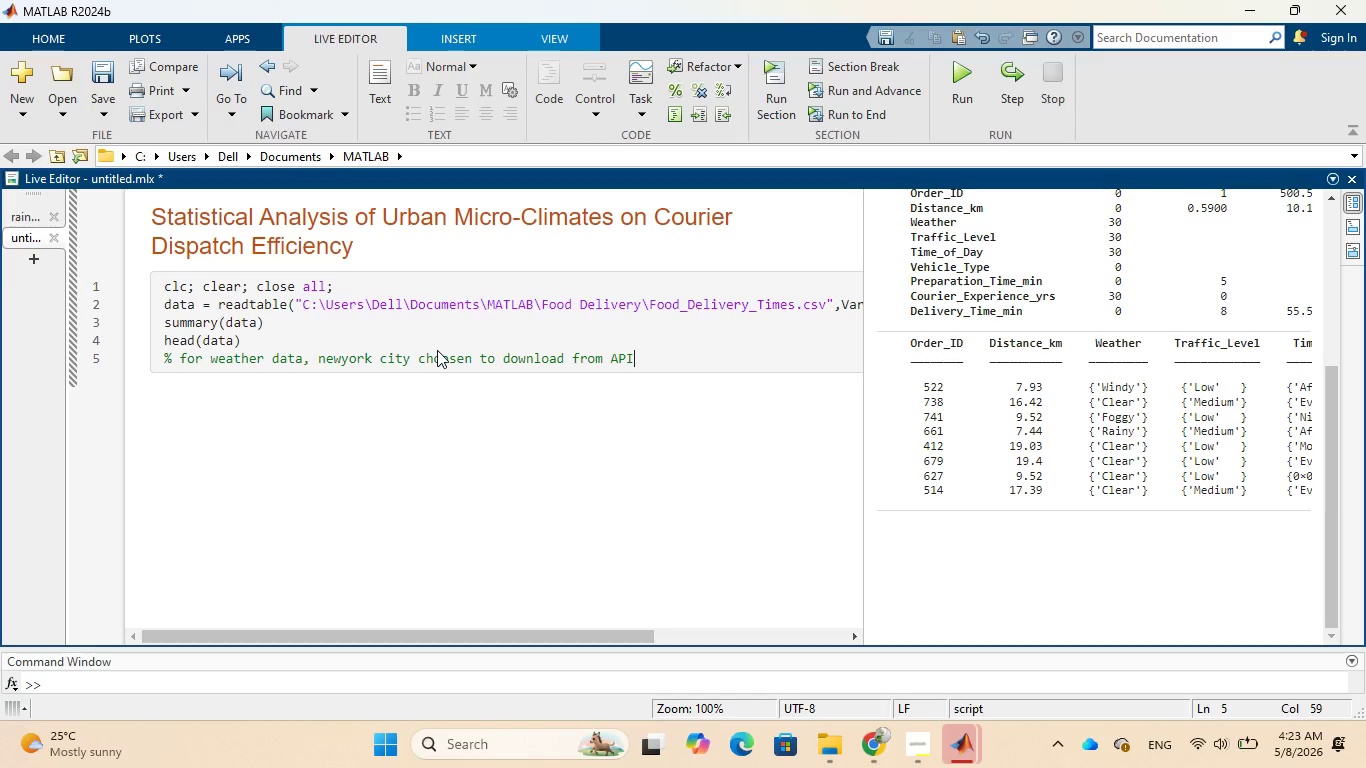 
key(Enter)
 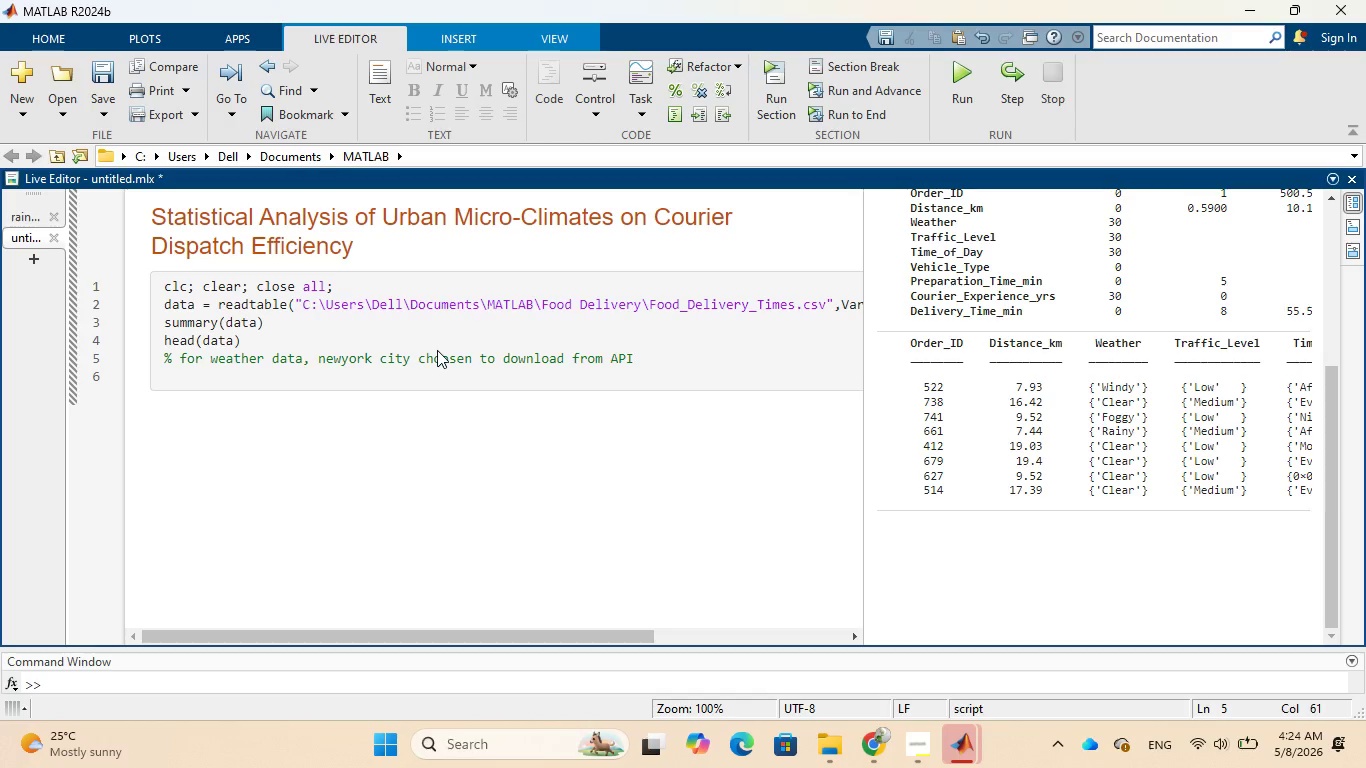 
key(Enter)
 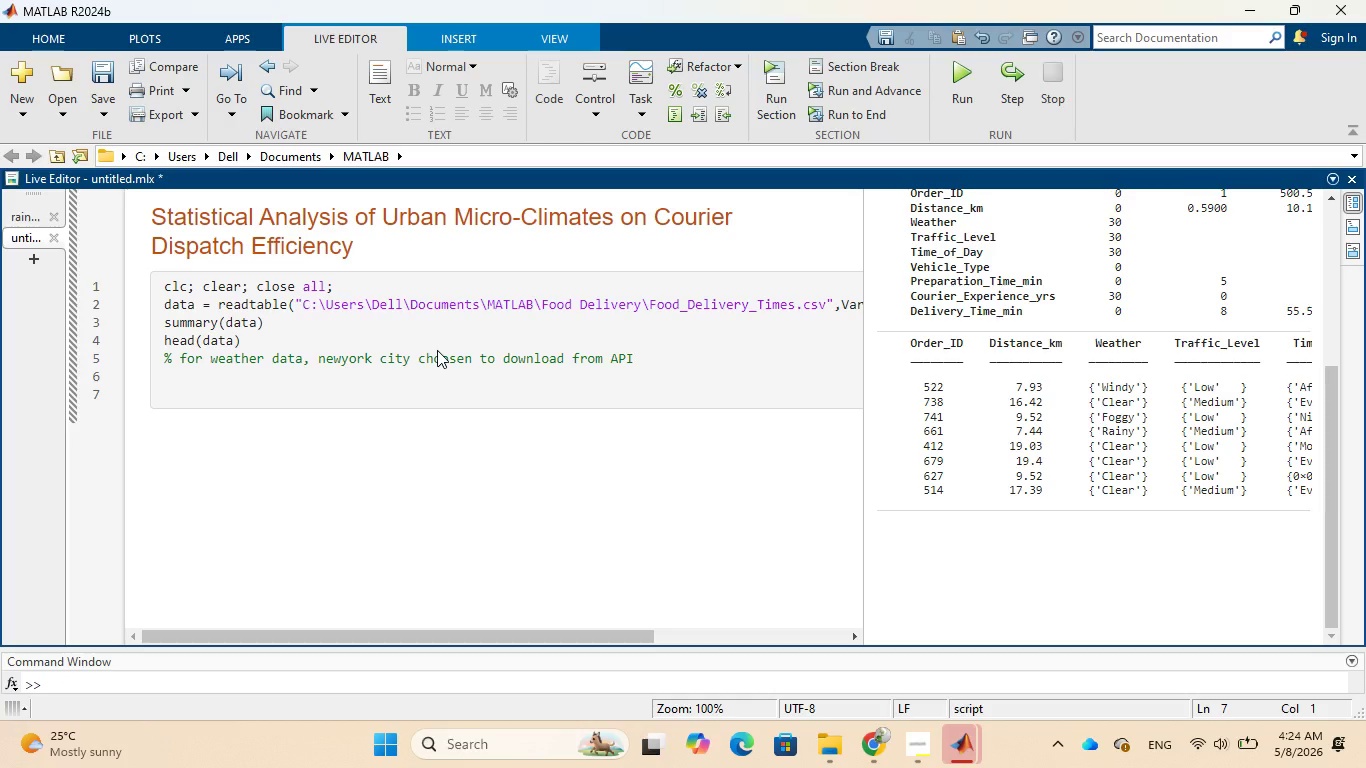 
type(lat)
 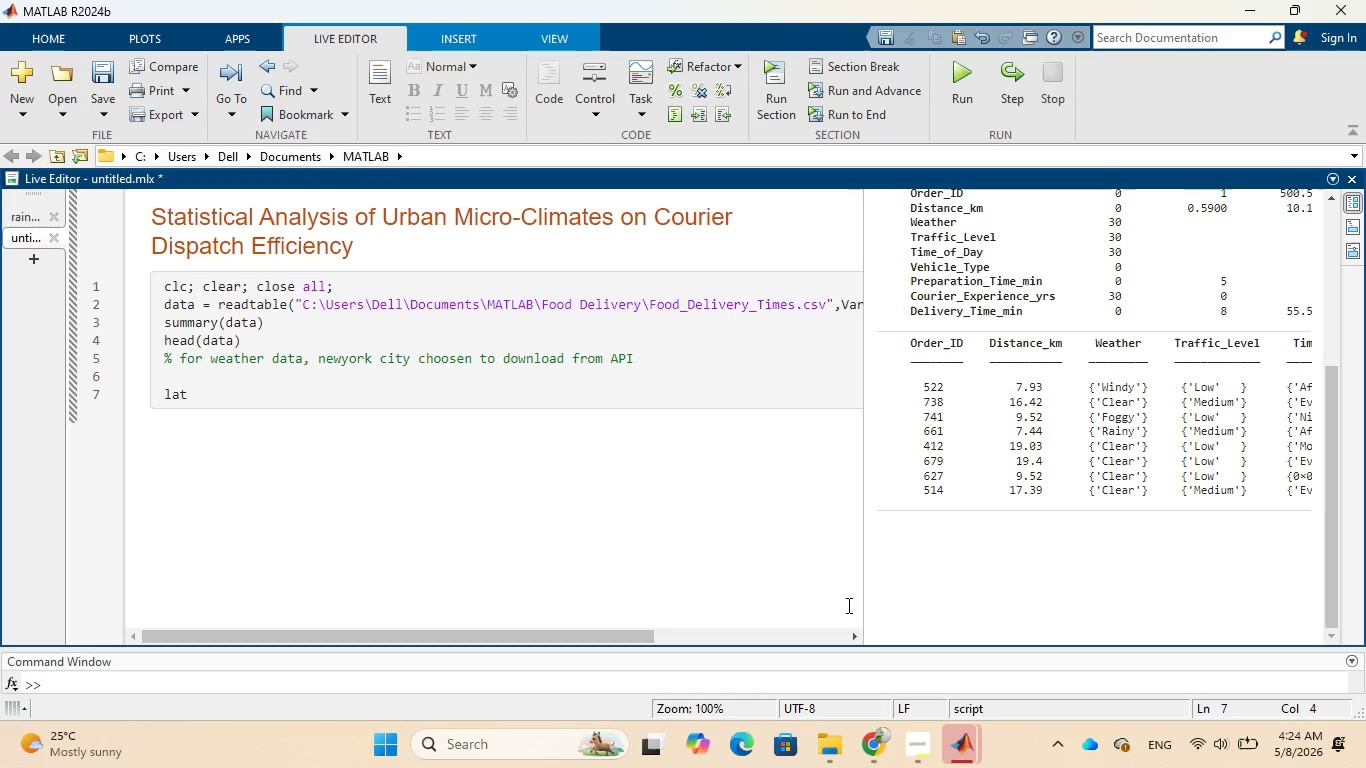 
mouse_move([852, 699])
 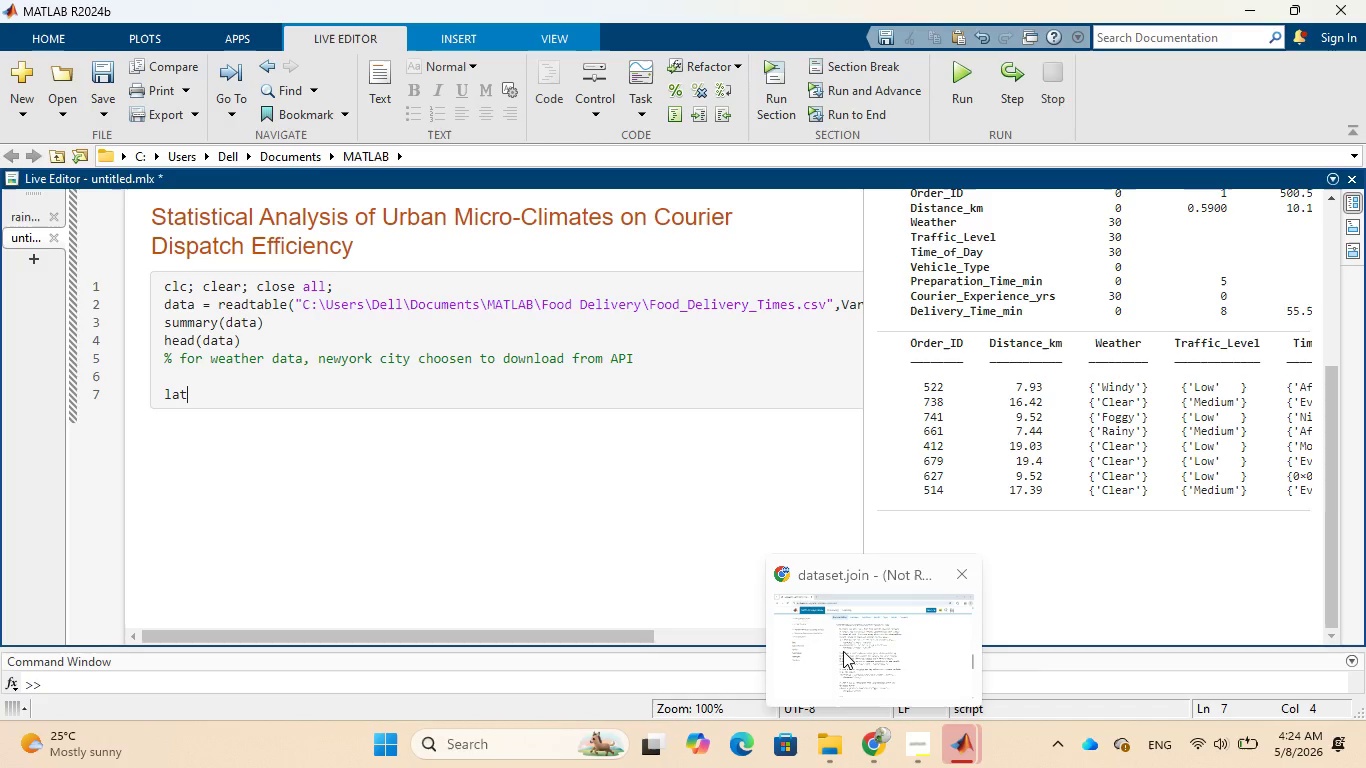 
left_click([843, 651])
 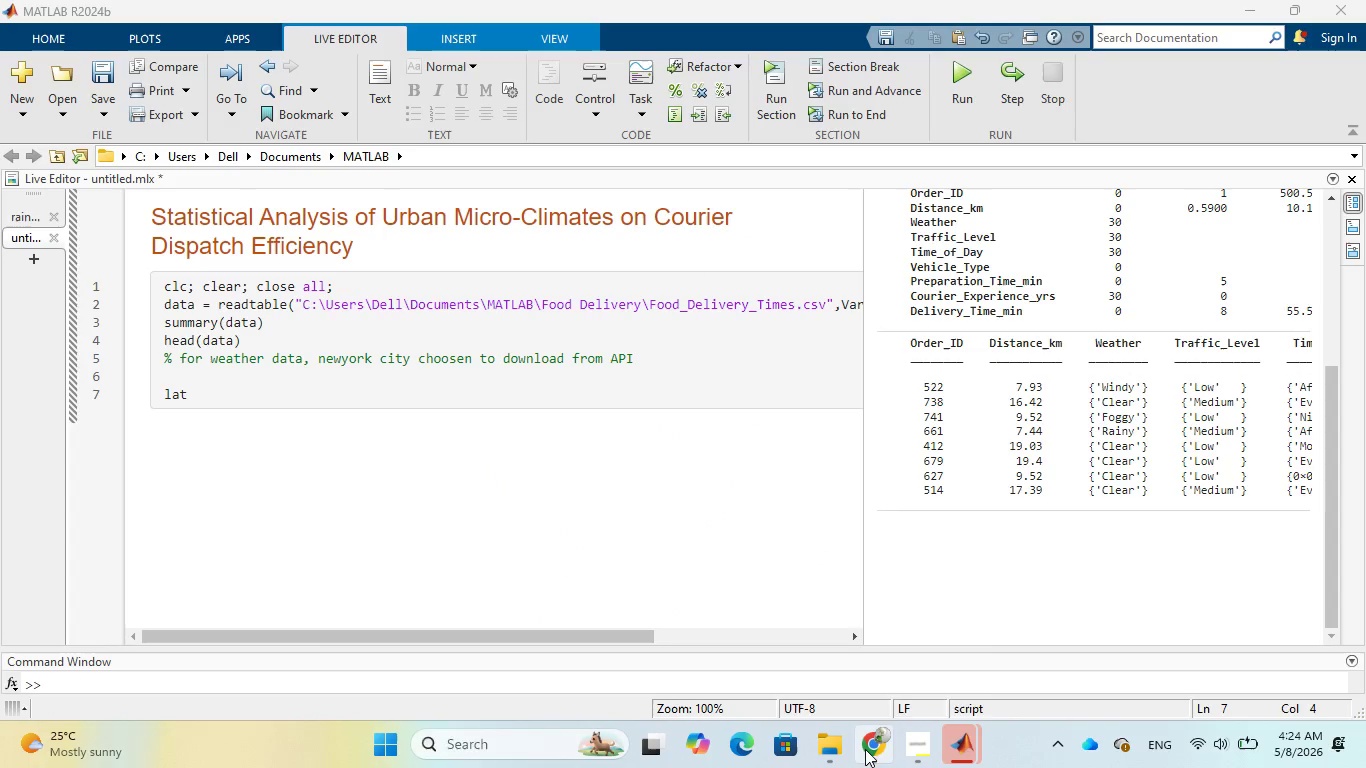 
wait(5.5)
 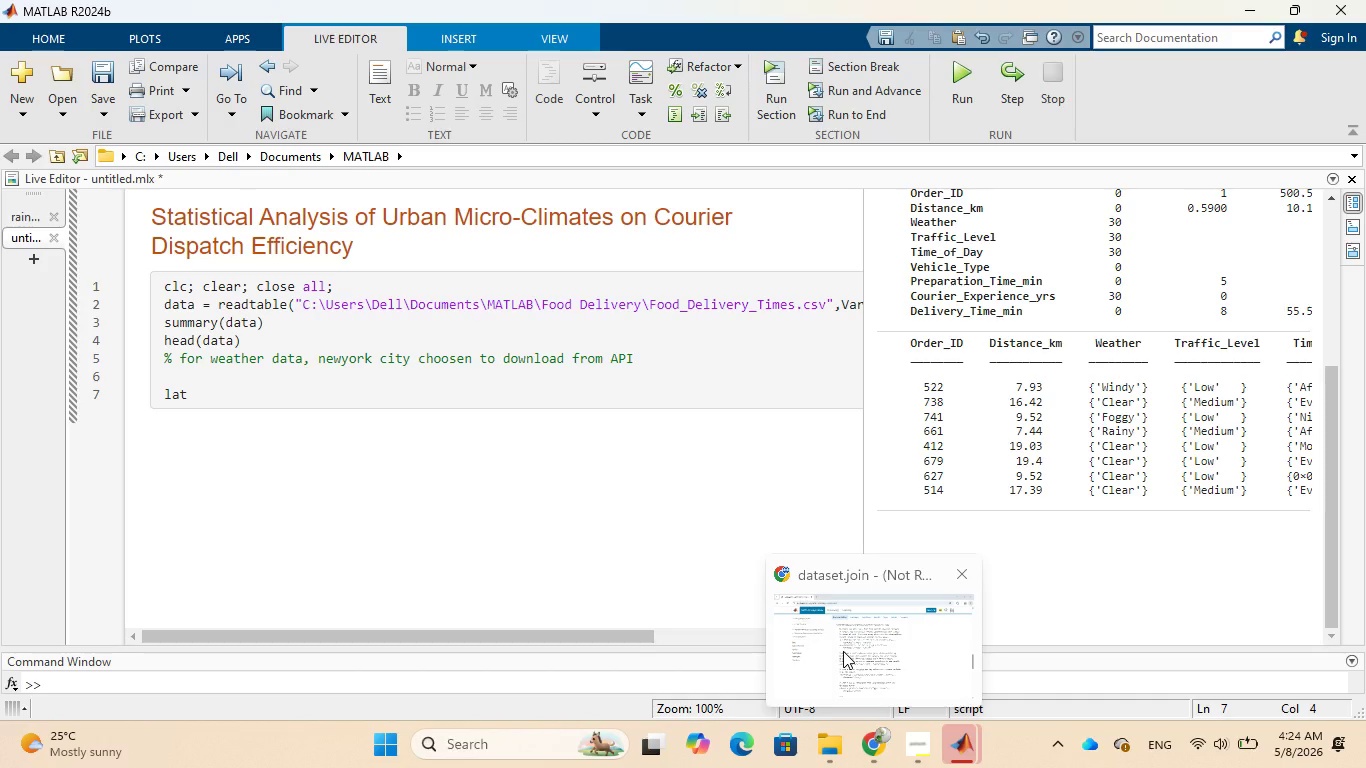 
left_click([866, 629])
 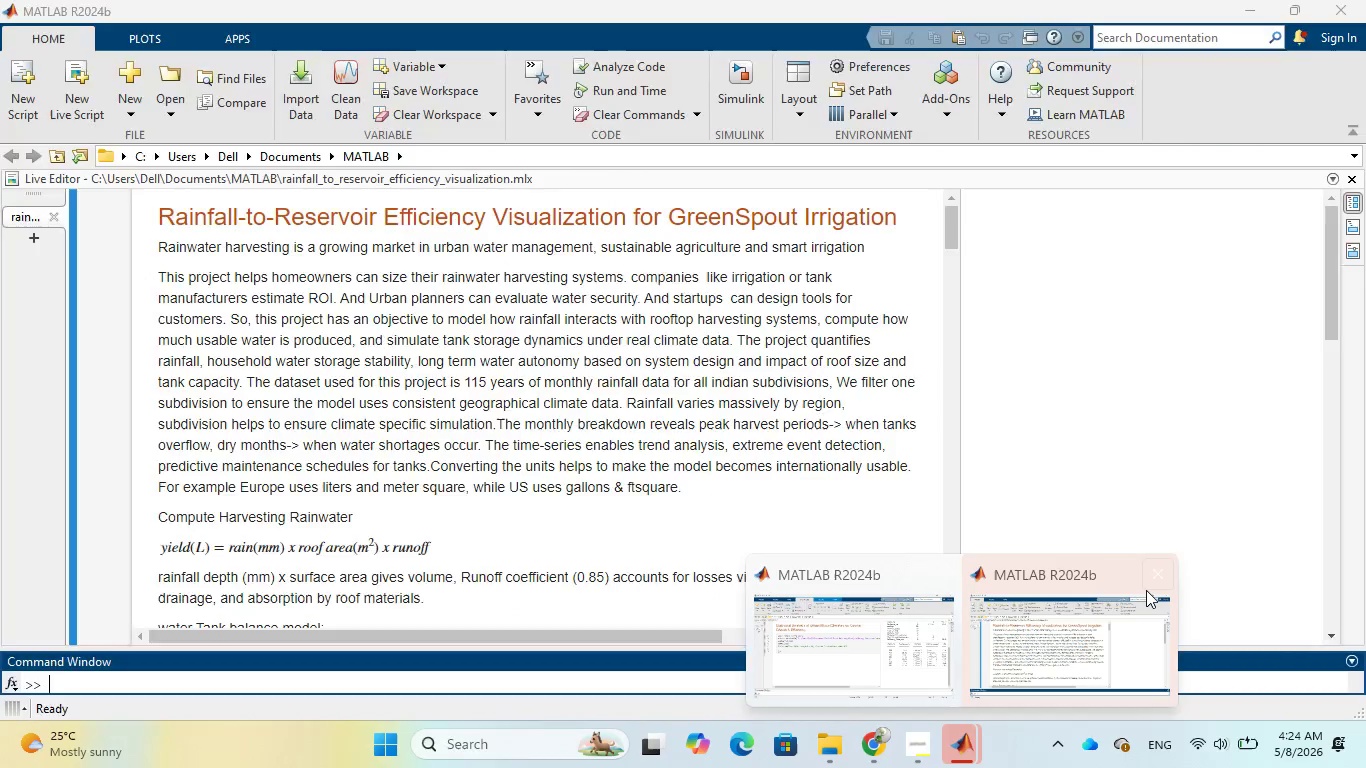 
wait(15.8)
 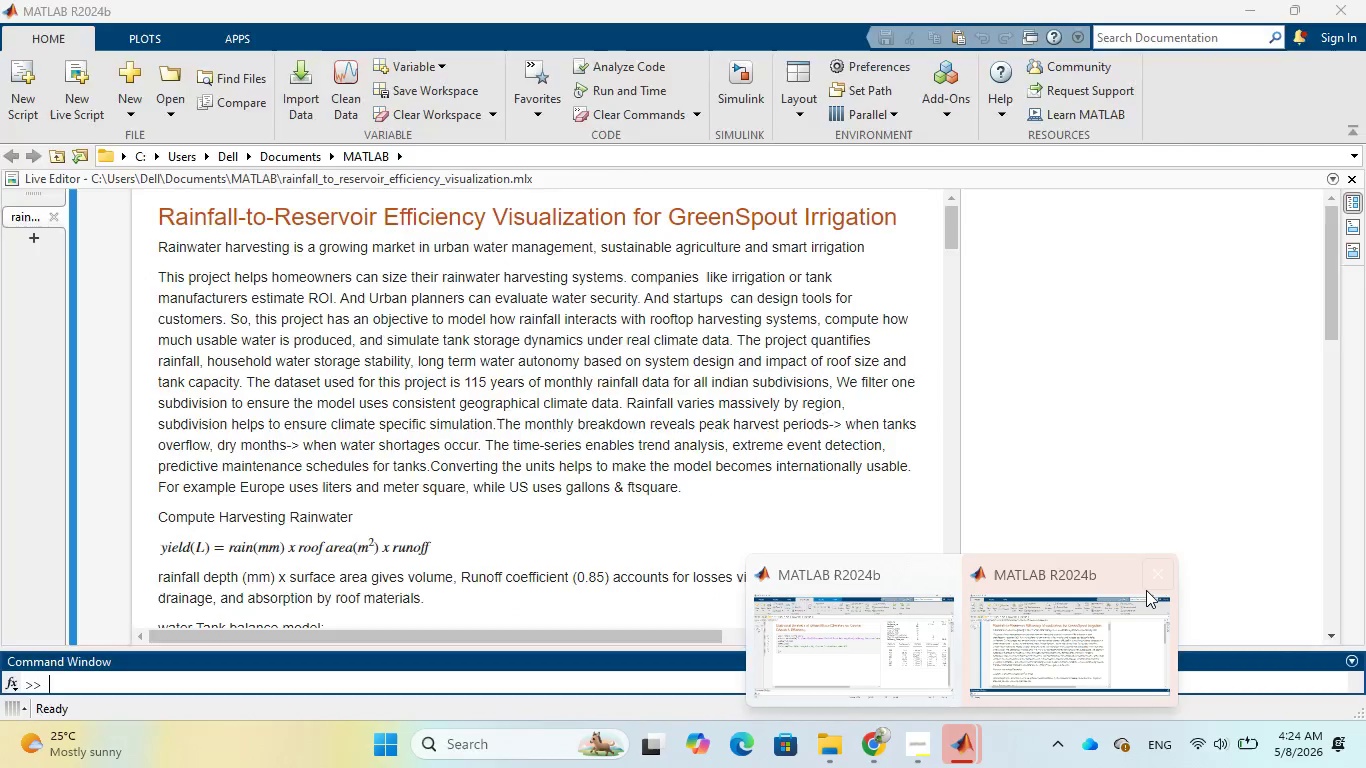 
left_click([292, 17])
 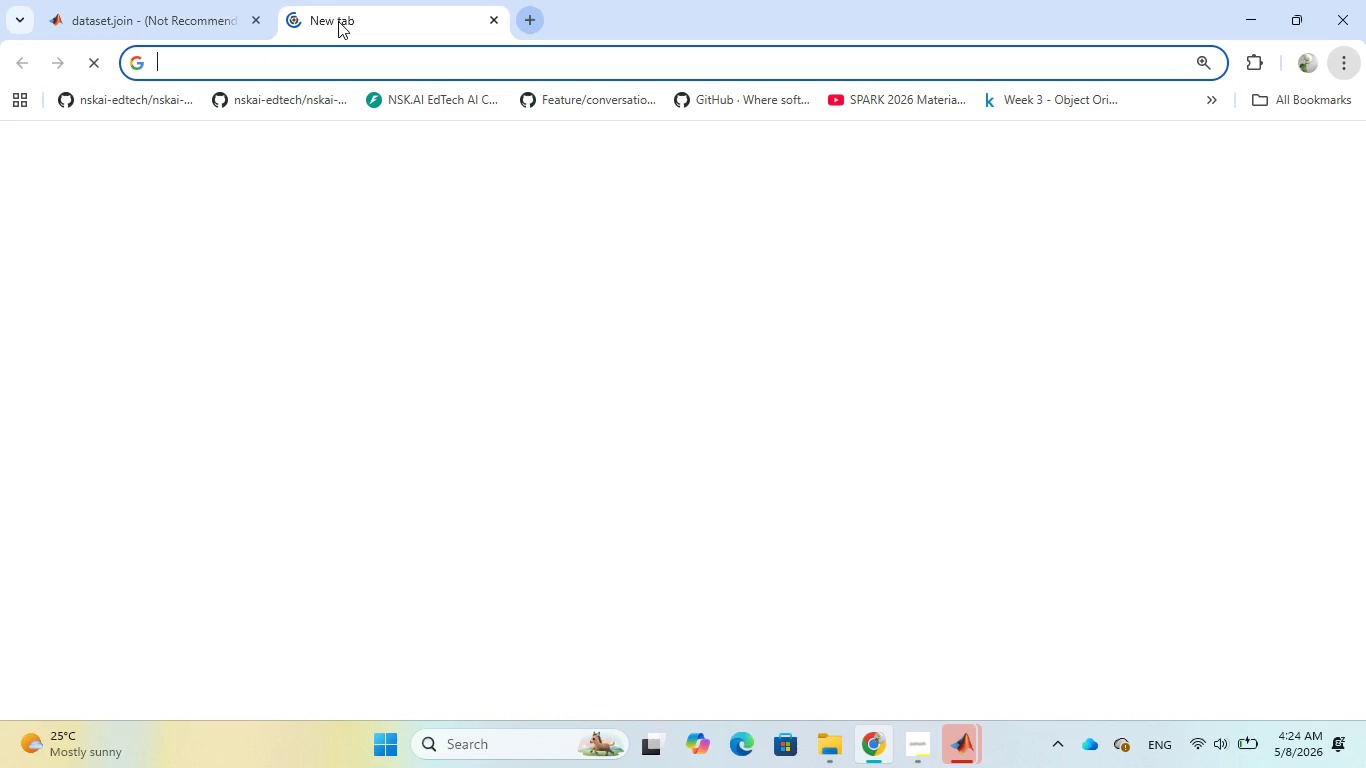 
type(newyork latitude and longitue)
 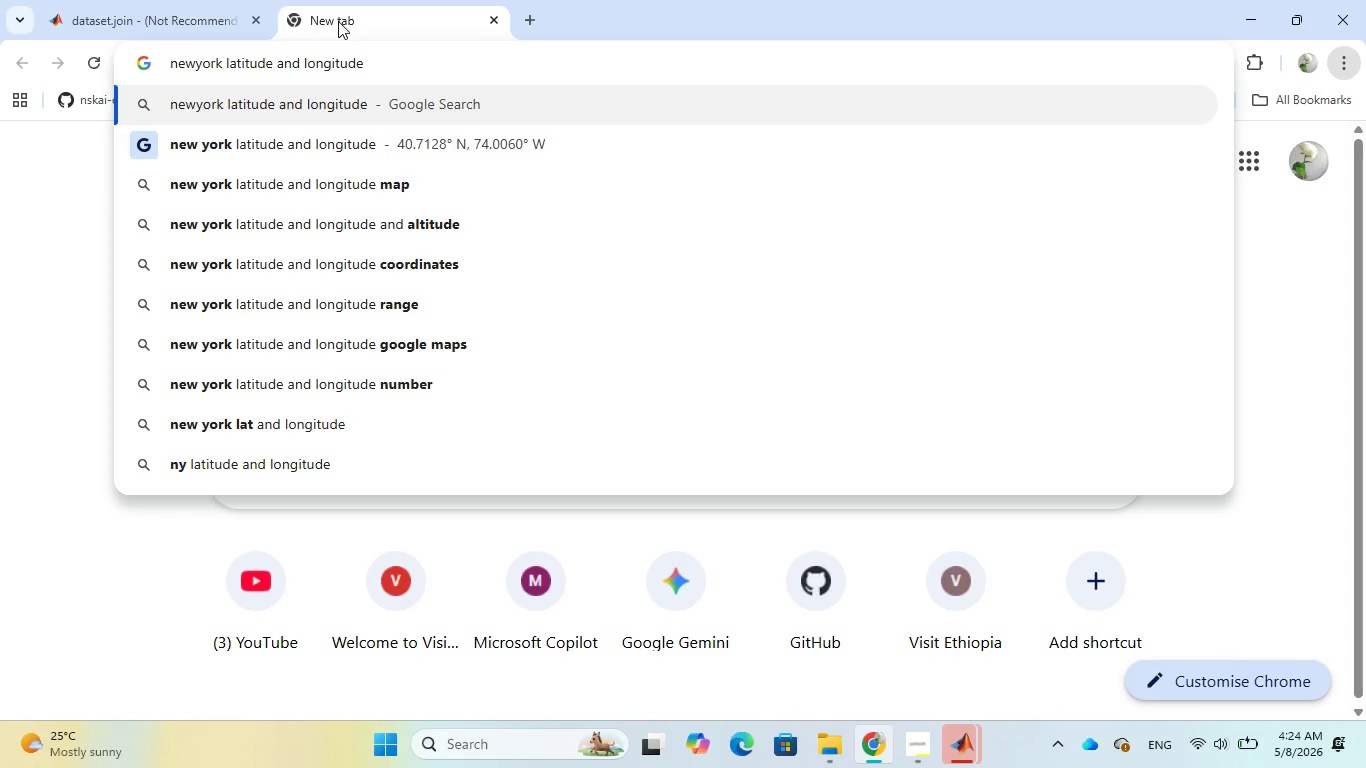 
key(Enter)
 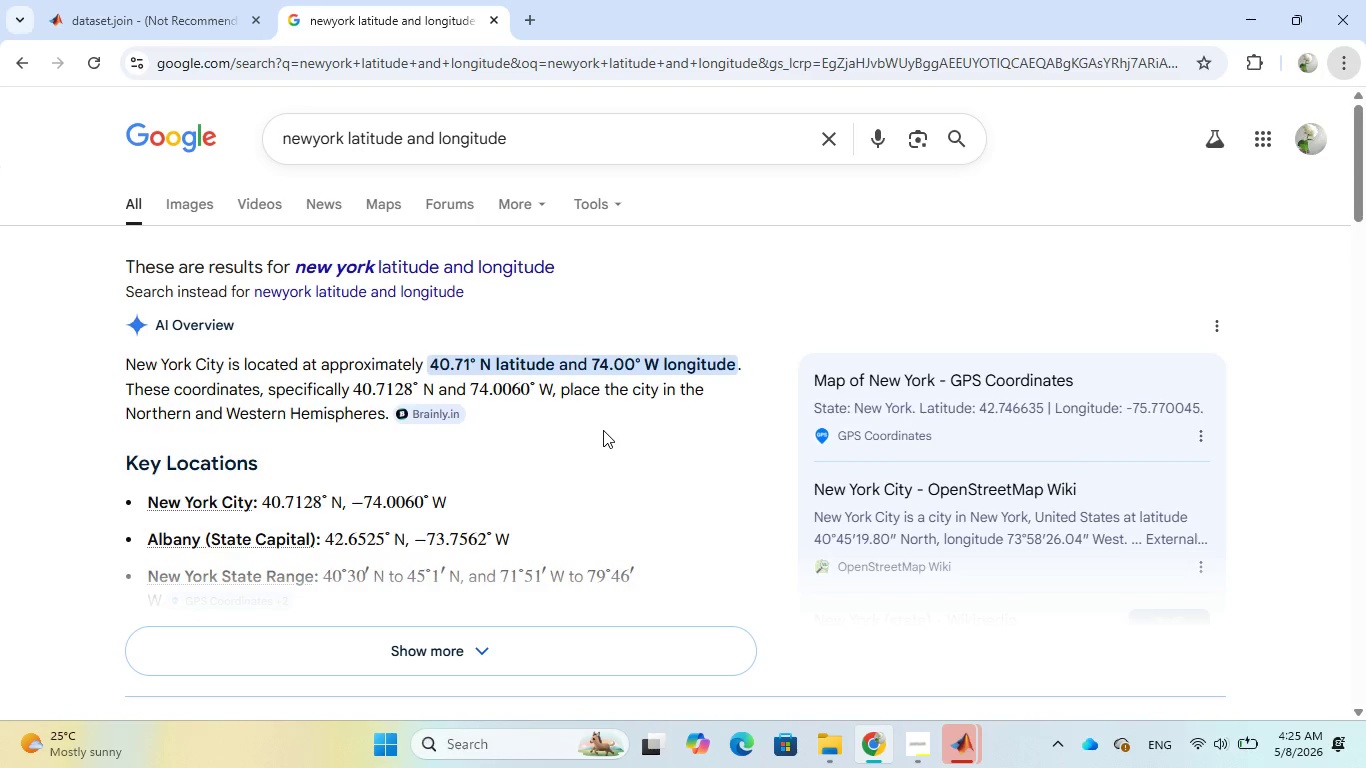 
wait(22.05)
 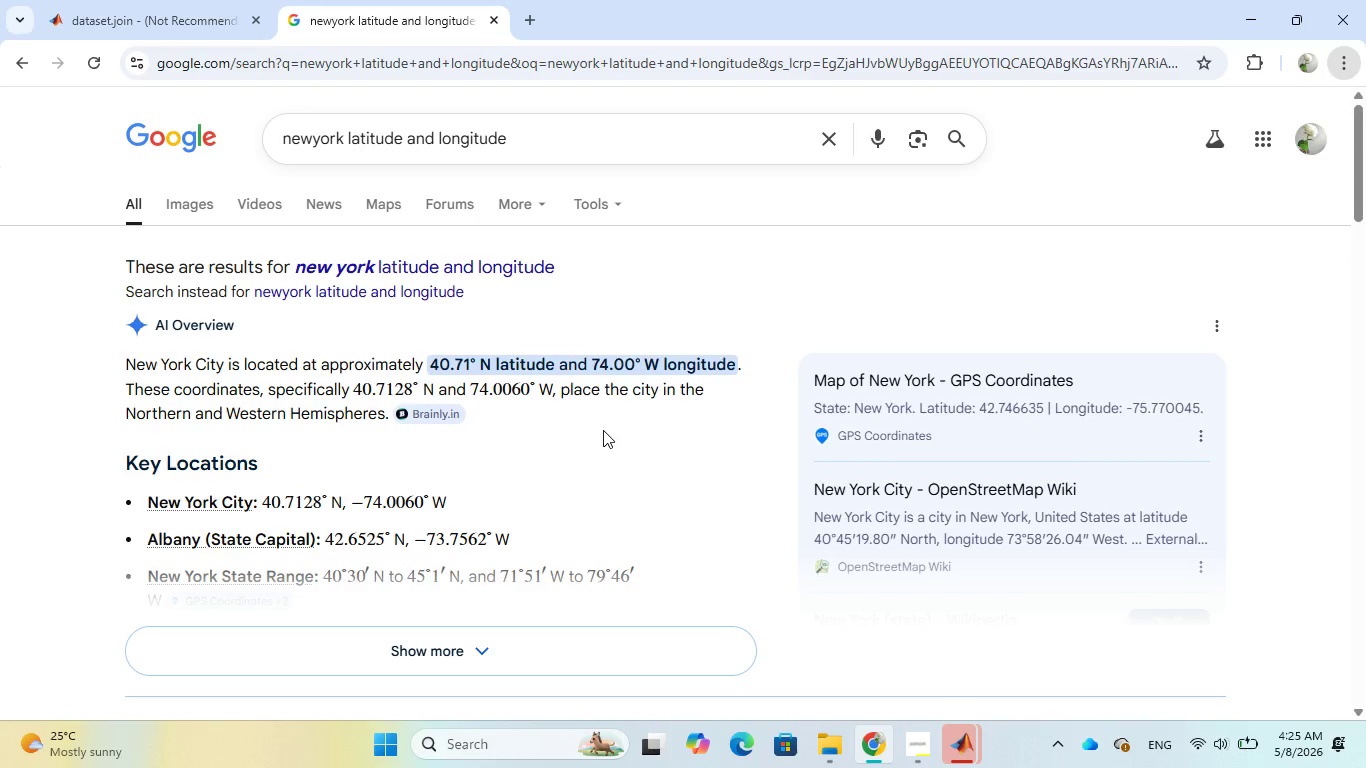 
left_click([862, 662])
 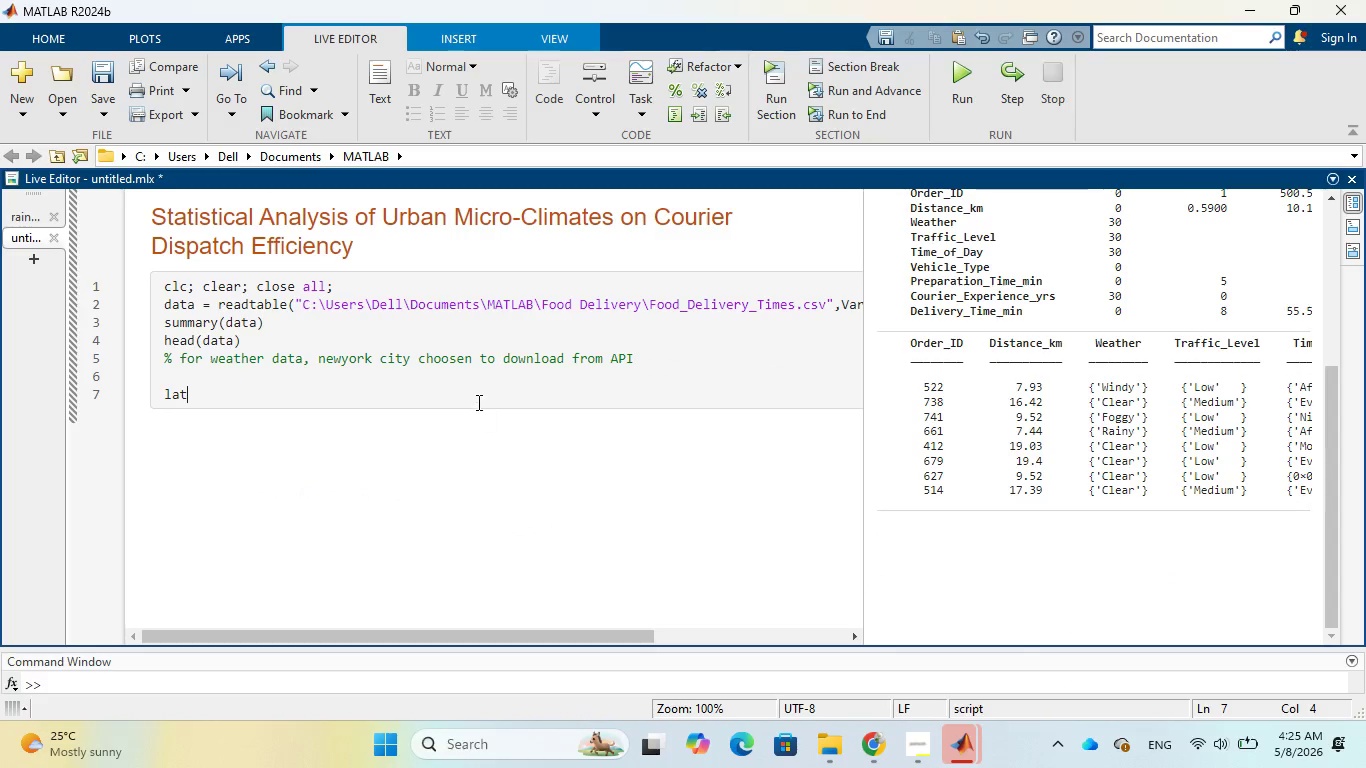 
key(Space)
 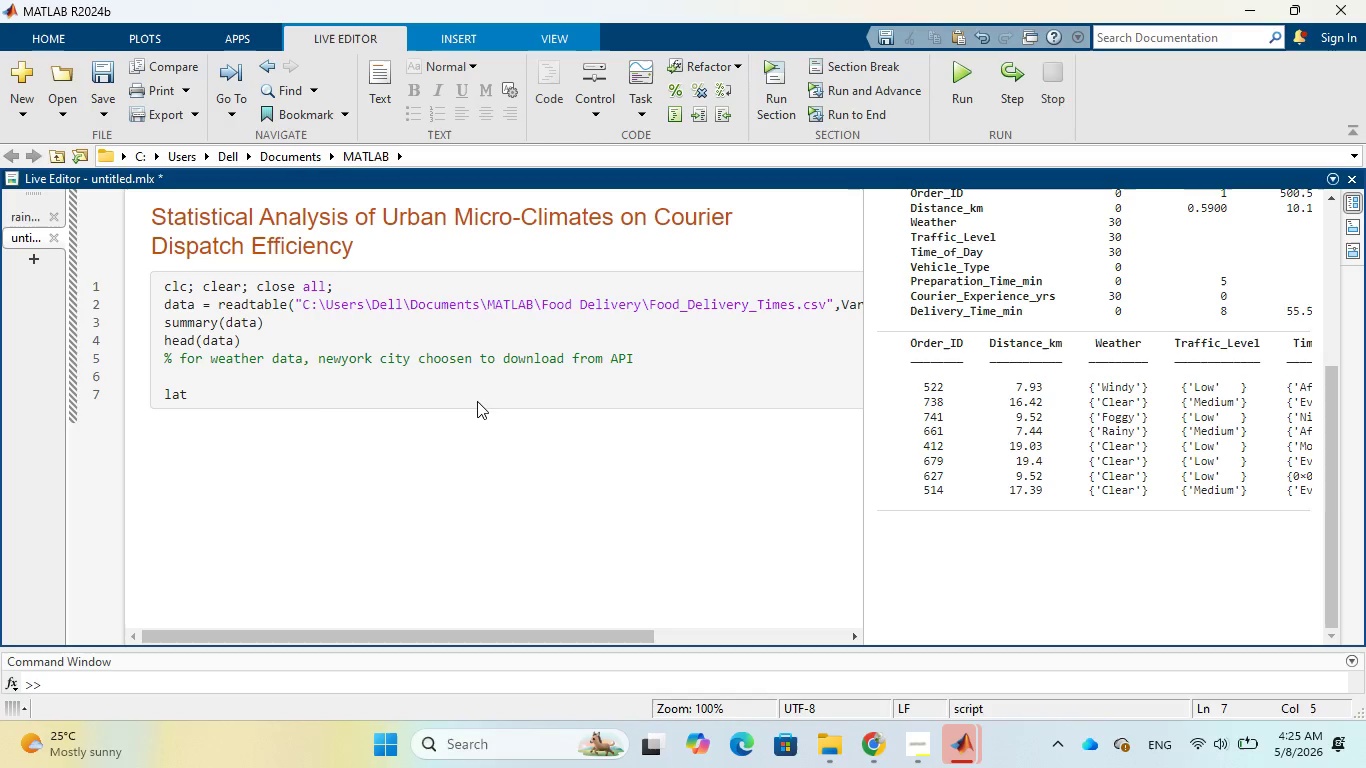 
key(Equal)
 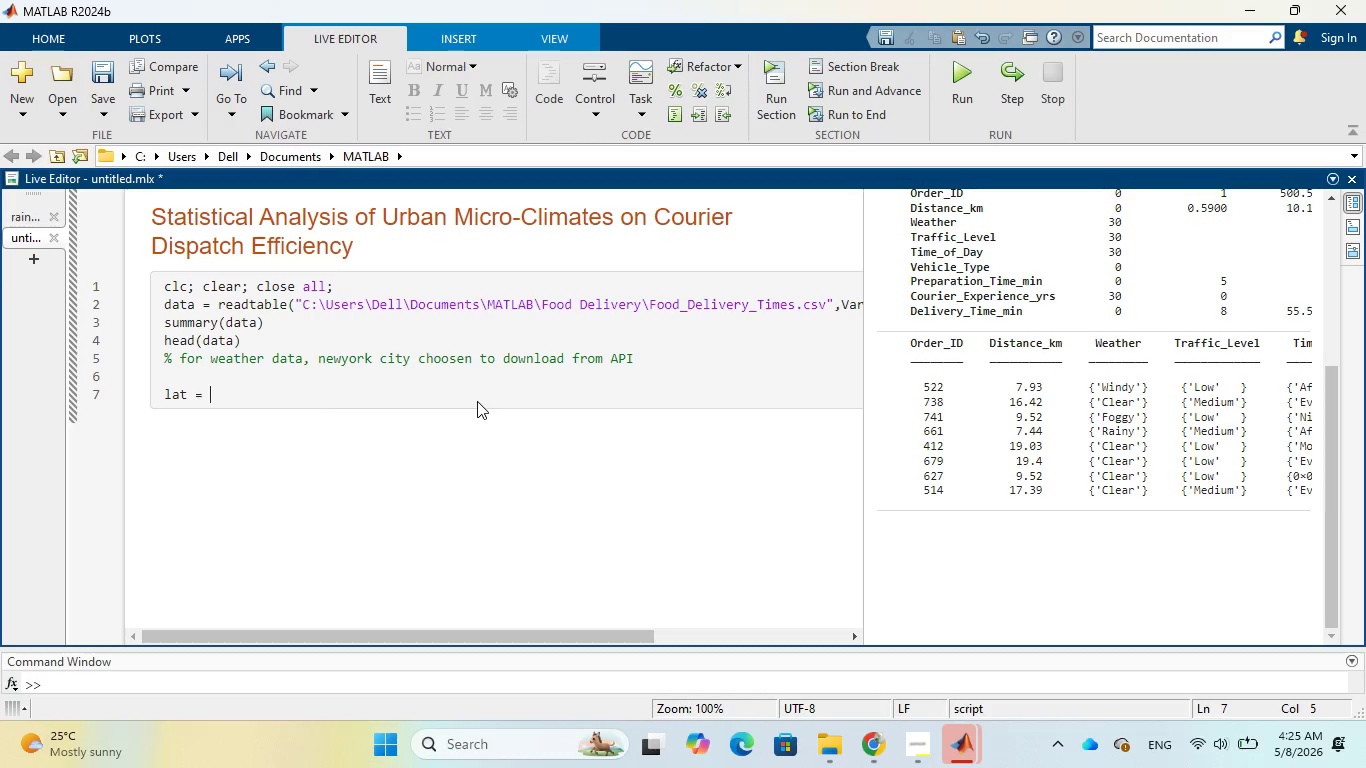 
key(Space)
 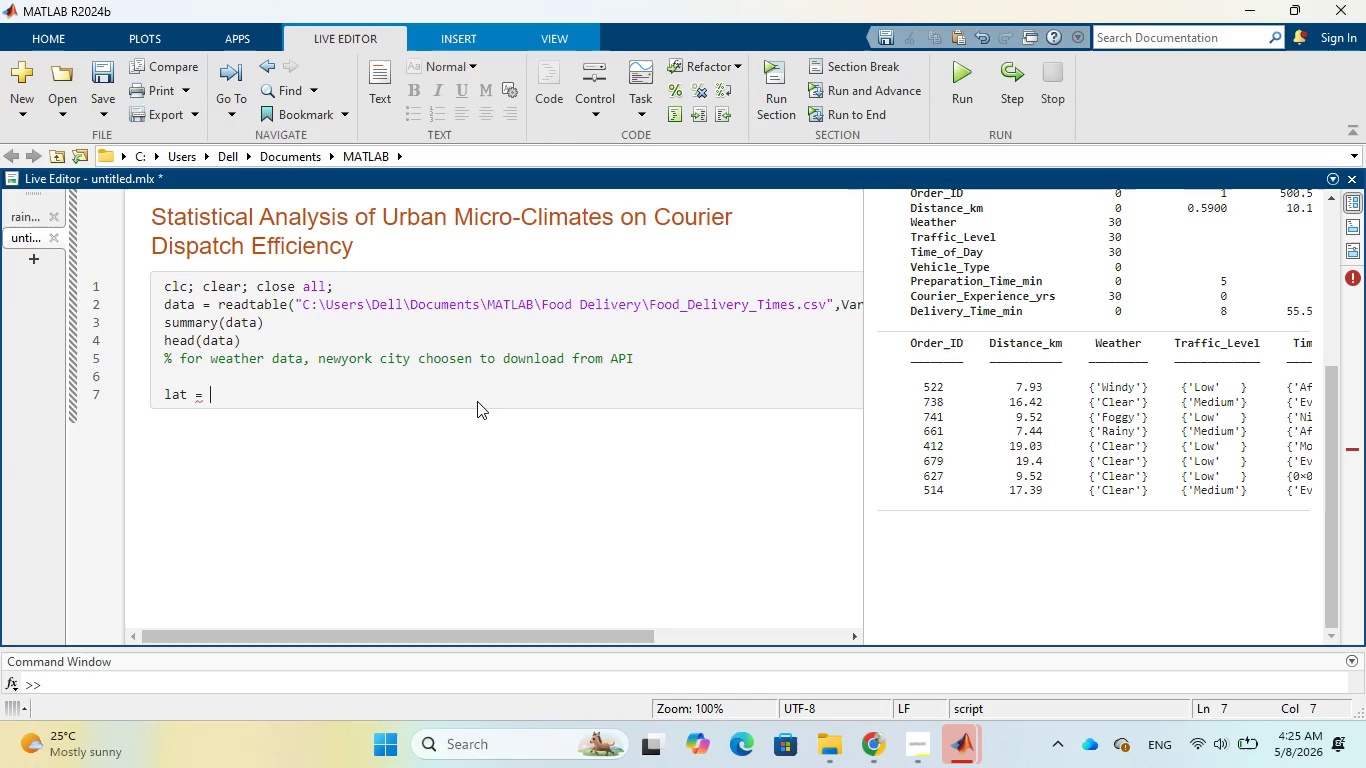 
type(40.7128;)
 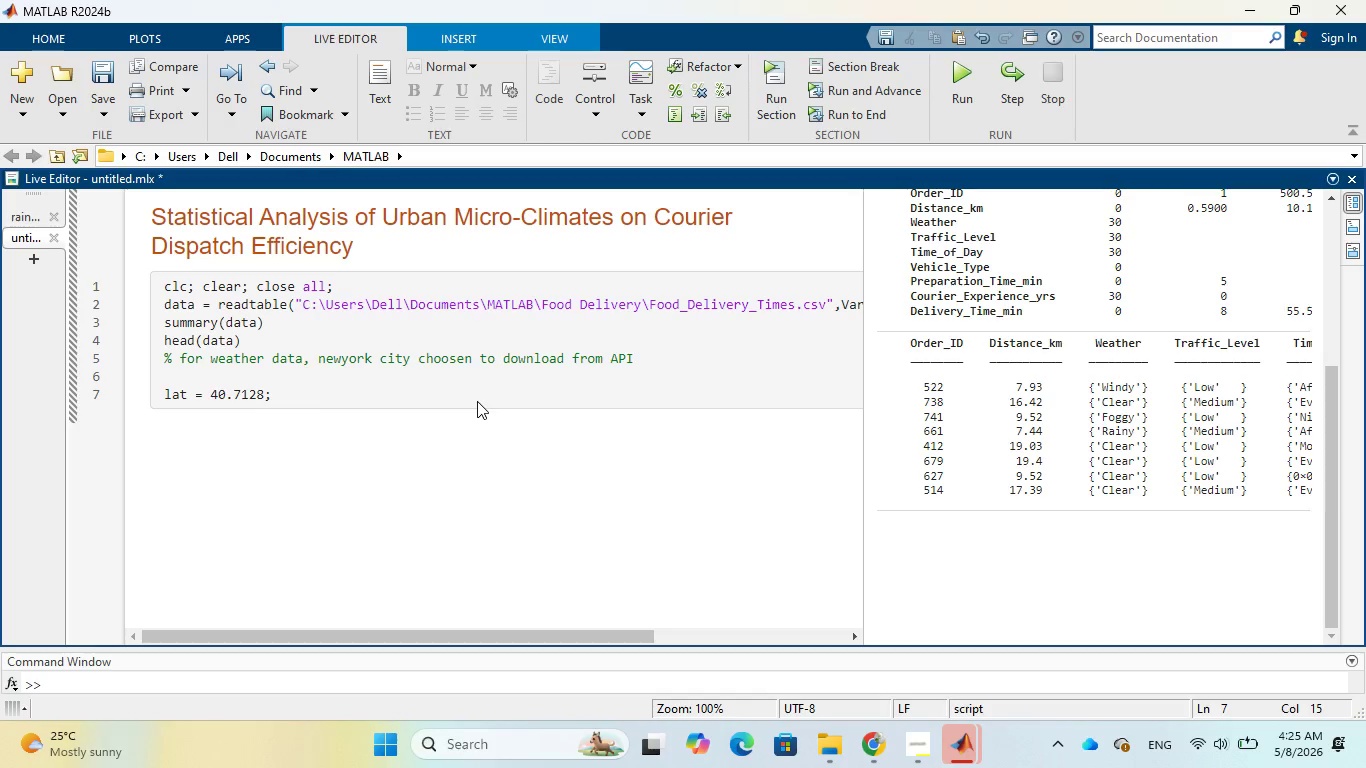 
key(Enter)
 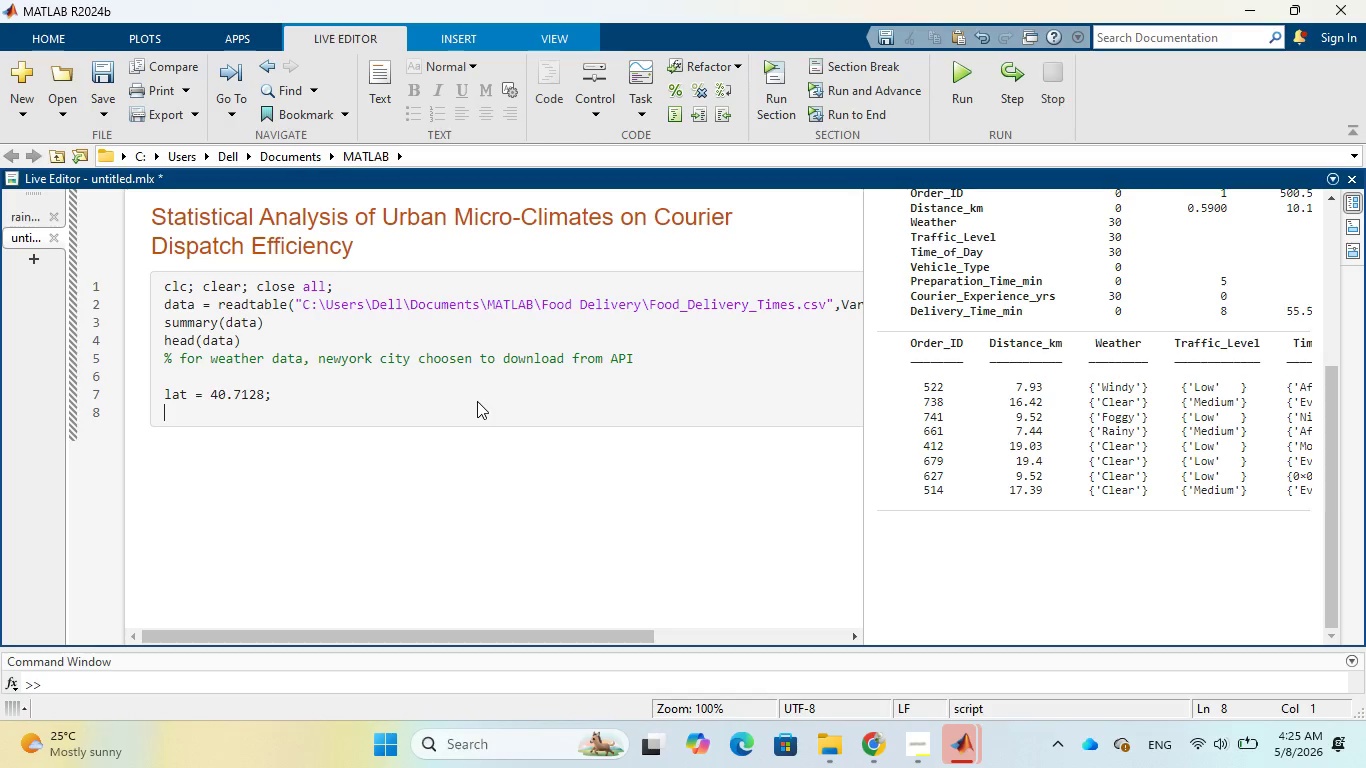 
type(long)
key(Backspace)
type( = )
 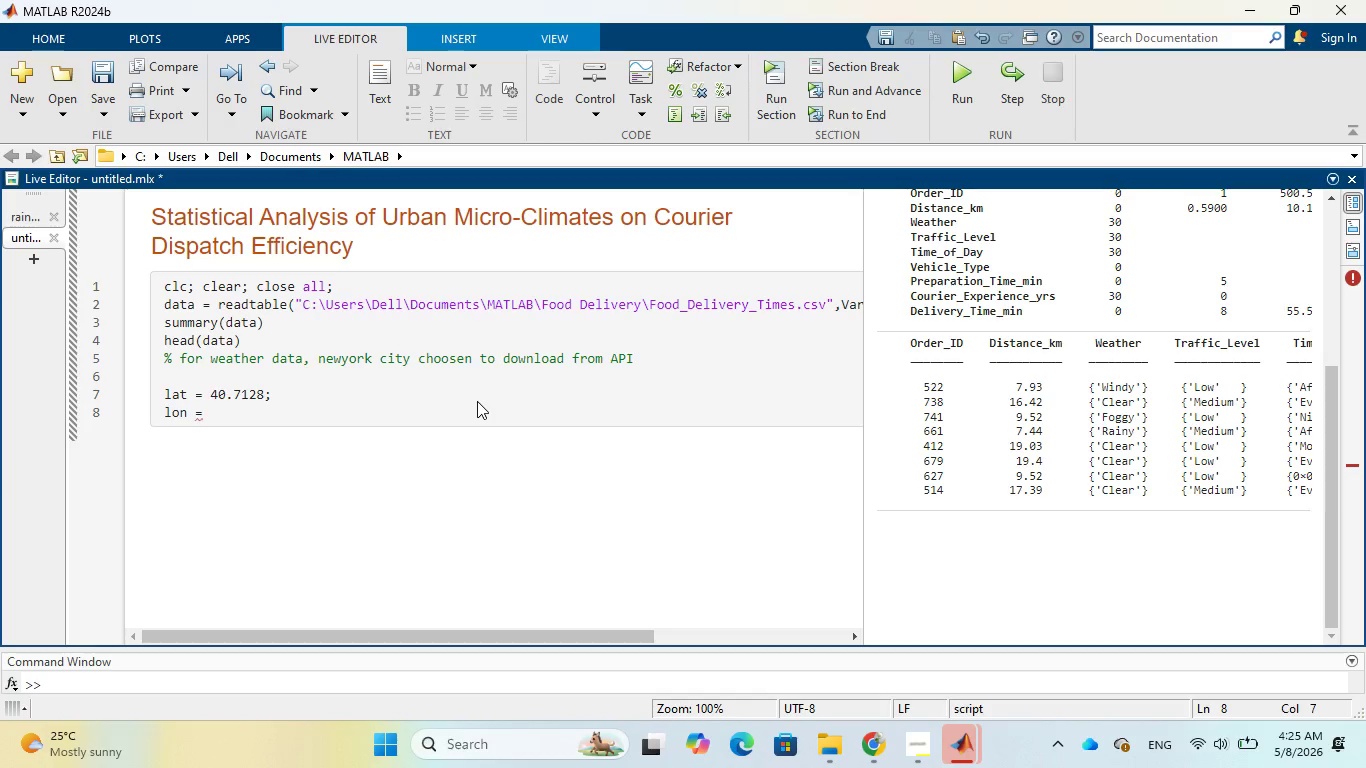 
key(Minus)
 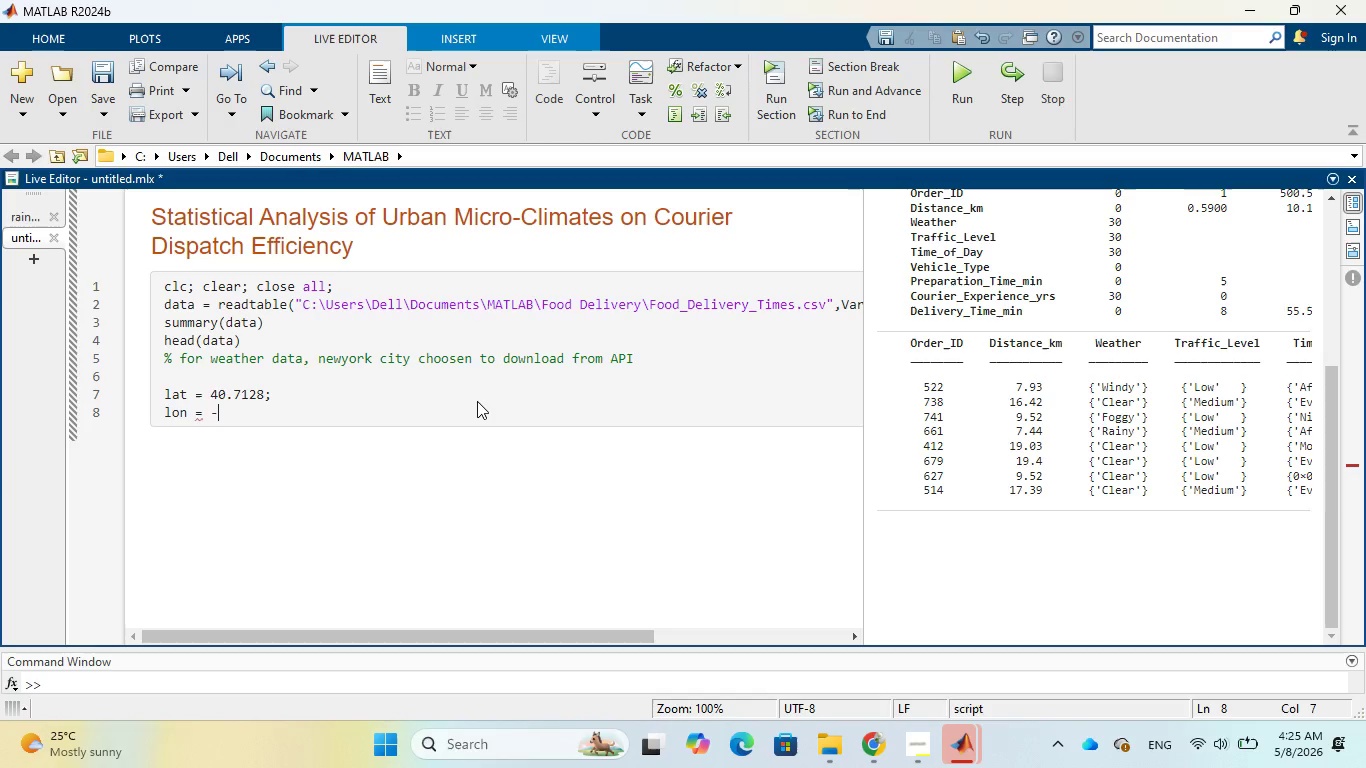 
hold_key(key=Minus, duration=0.31)
 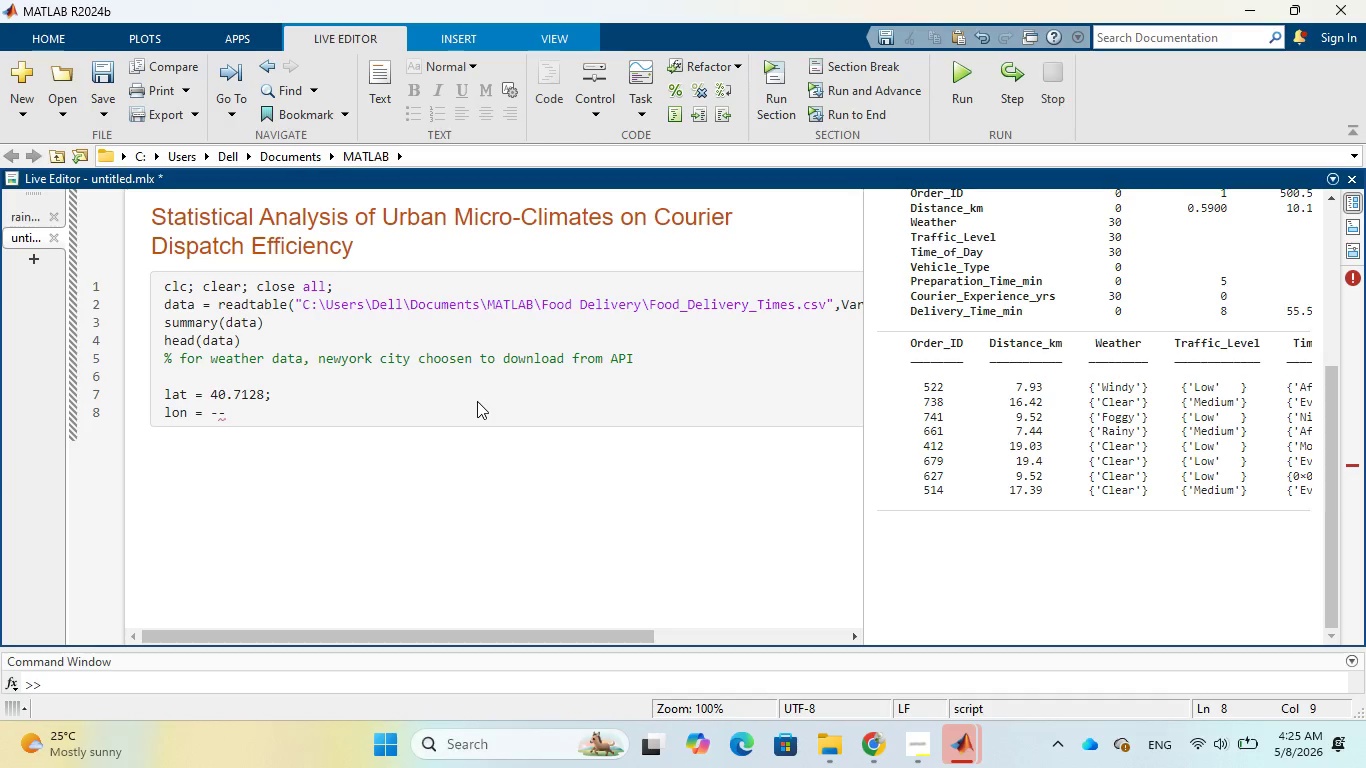 
key(Backspace)
 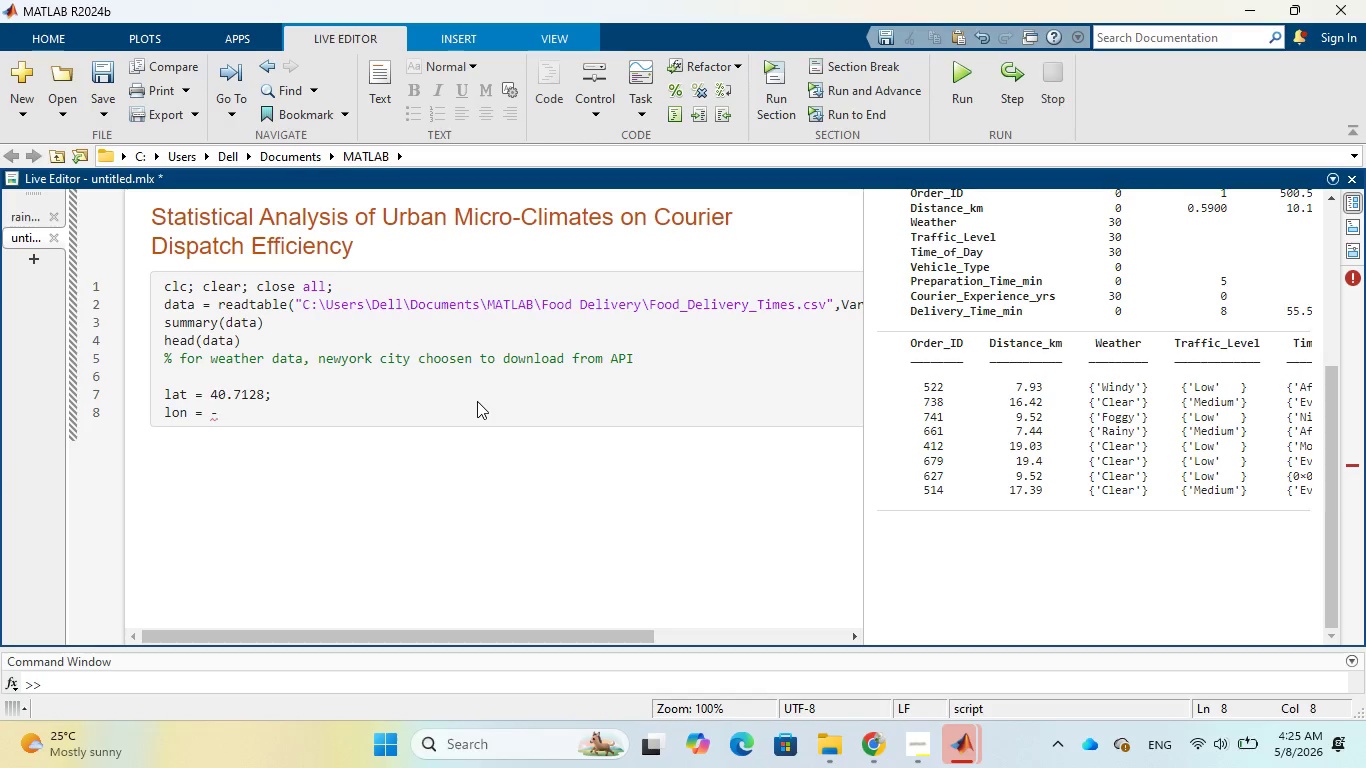 
type(74.)
 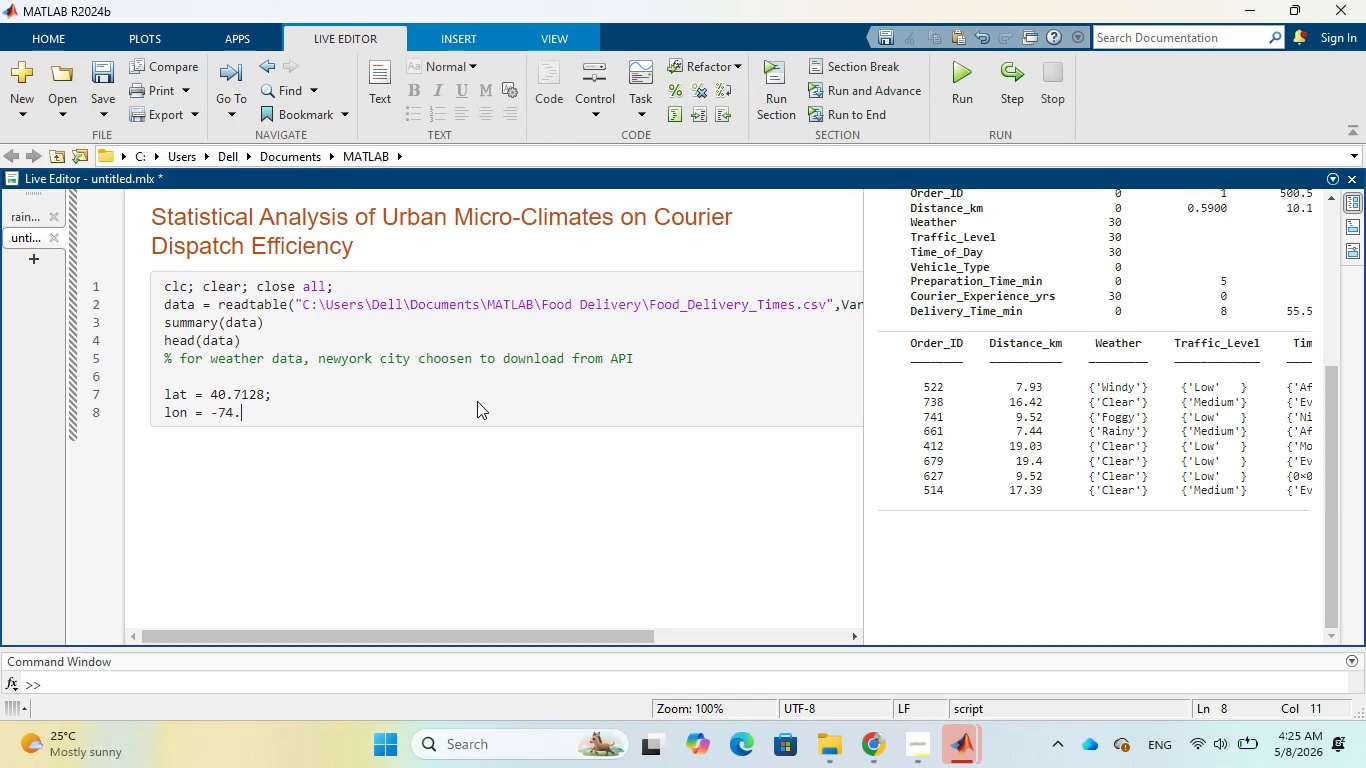 
wait(5.03)
 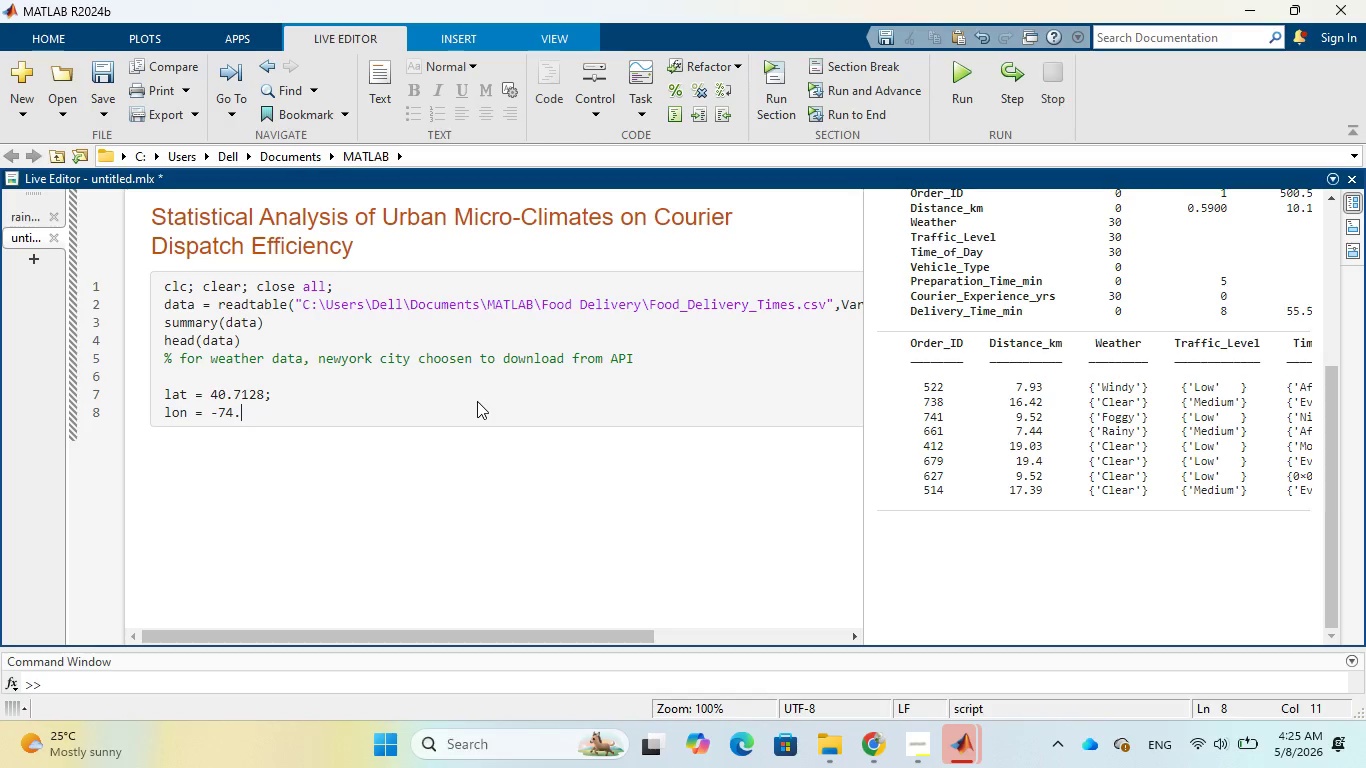 
type(00)
 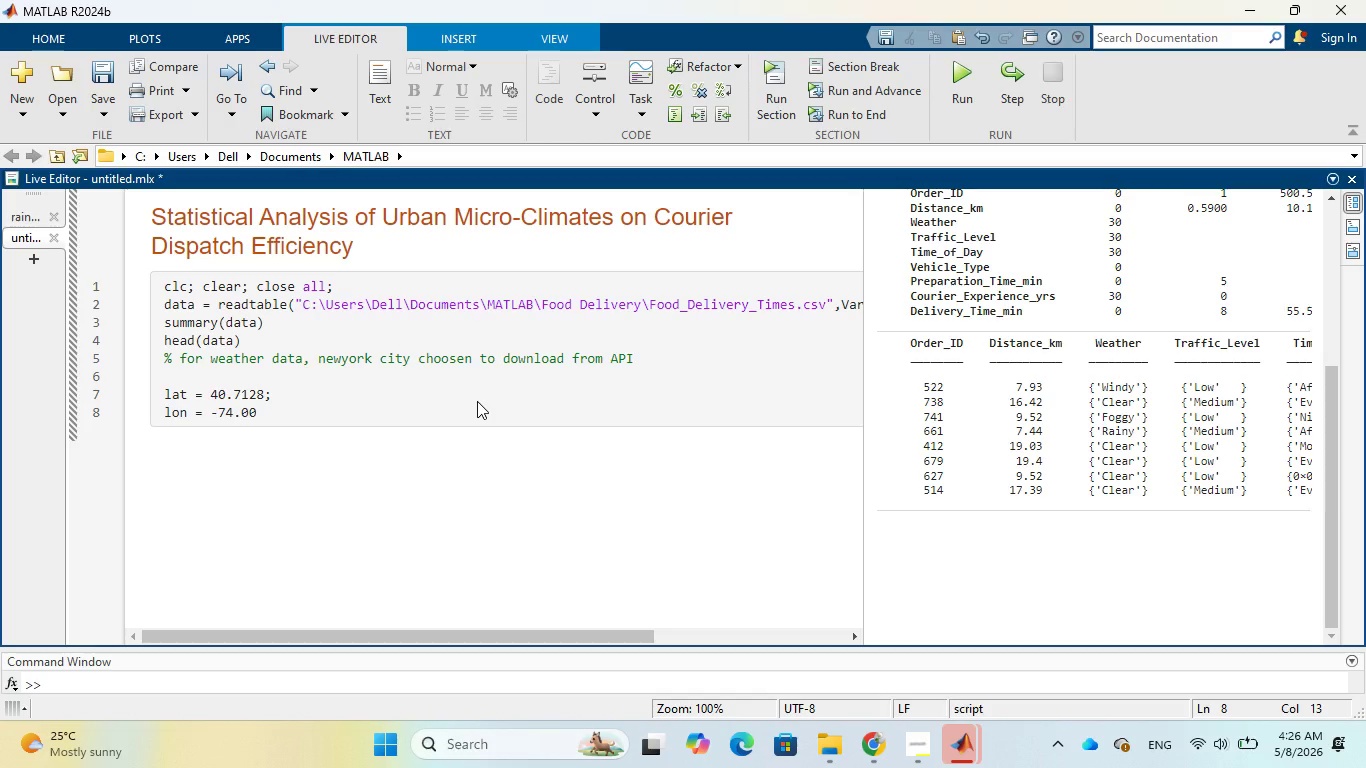 
type(60;)
 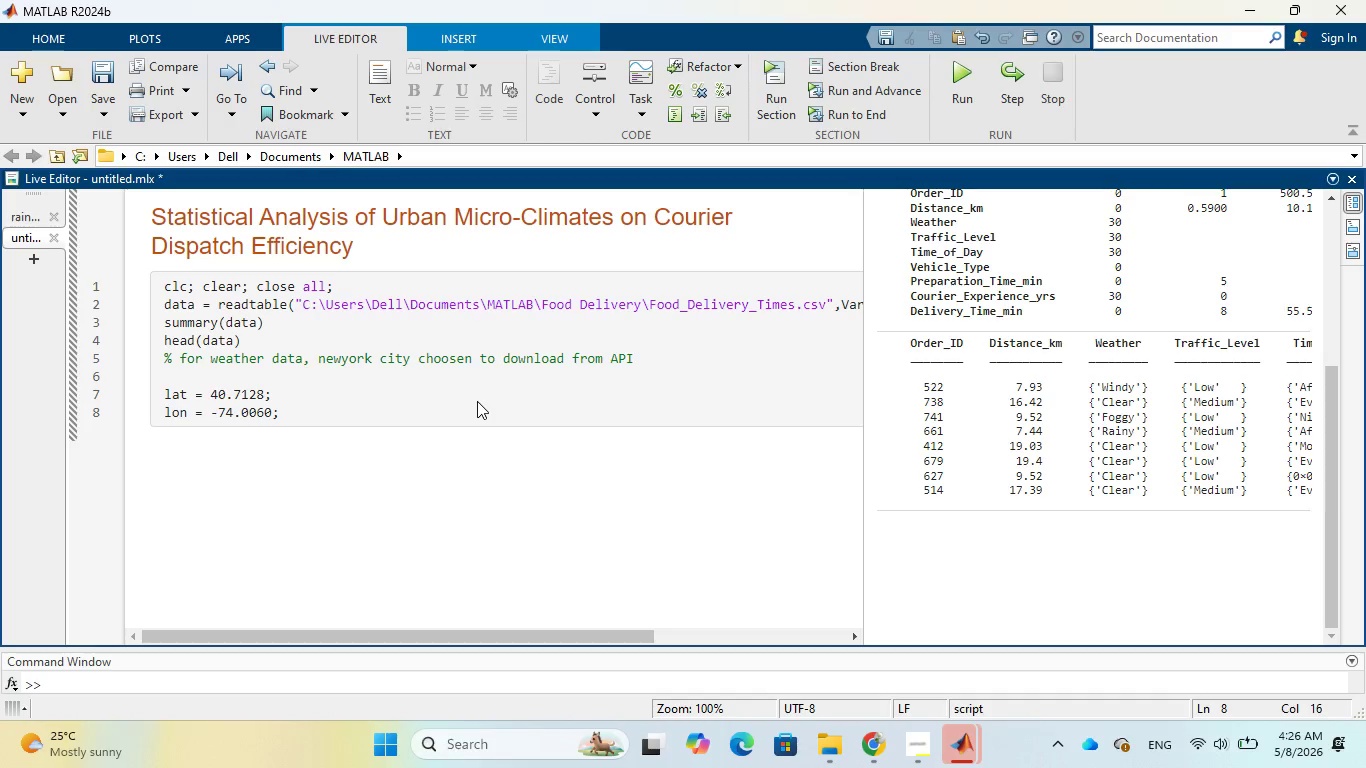 
key(Enter)
 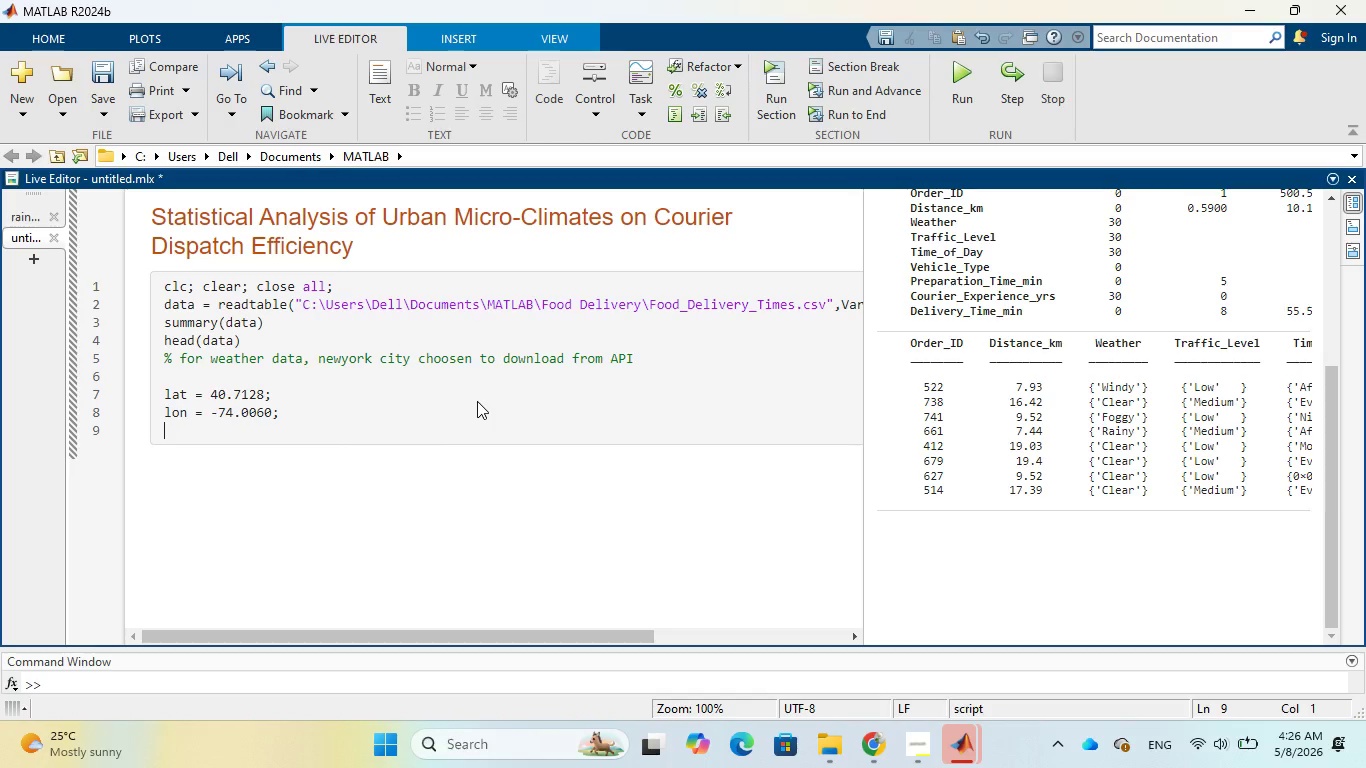 
wait(8.8)
 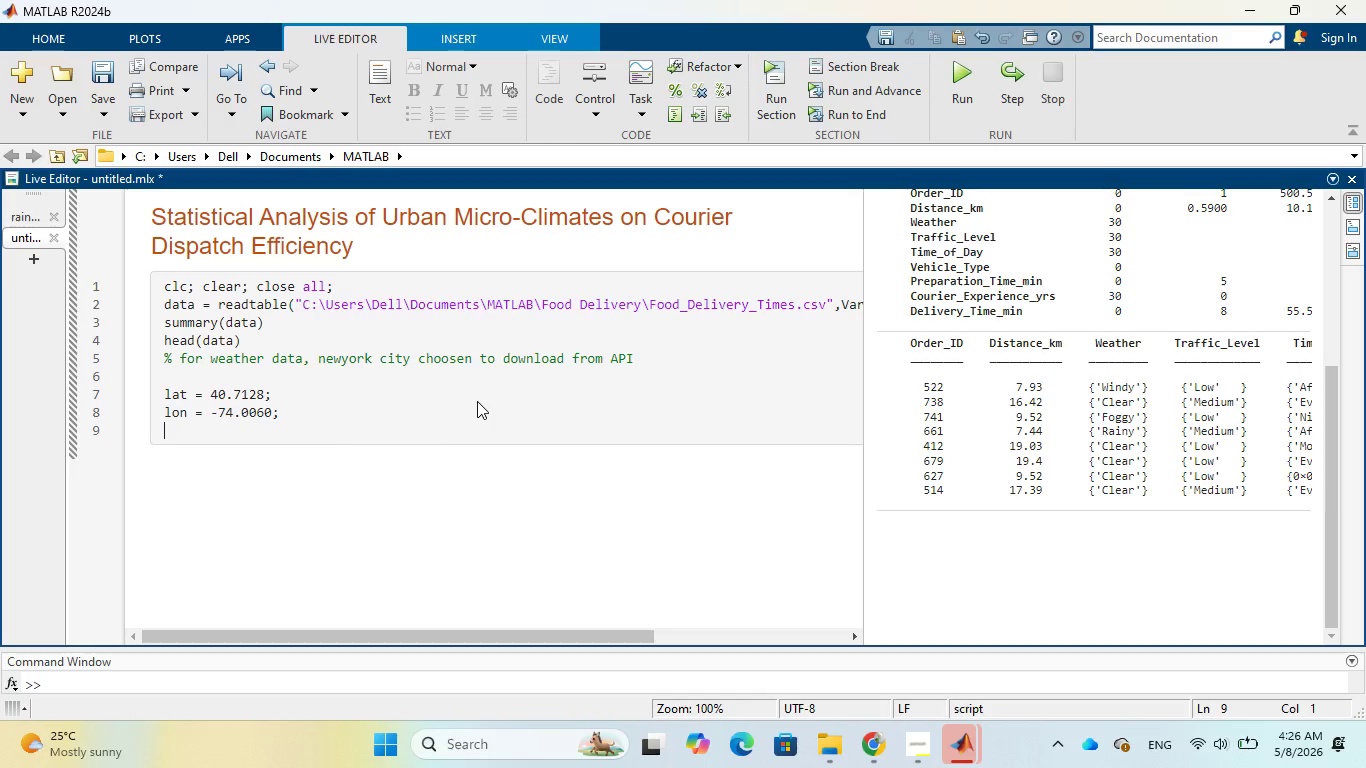 
key(Enter)
 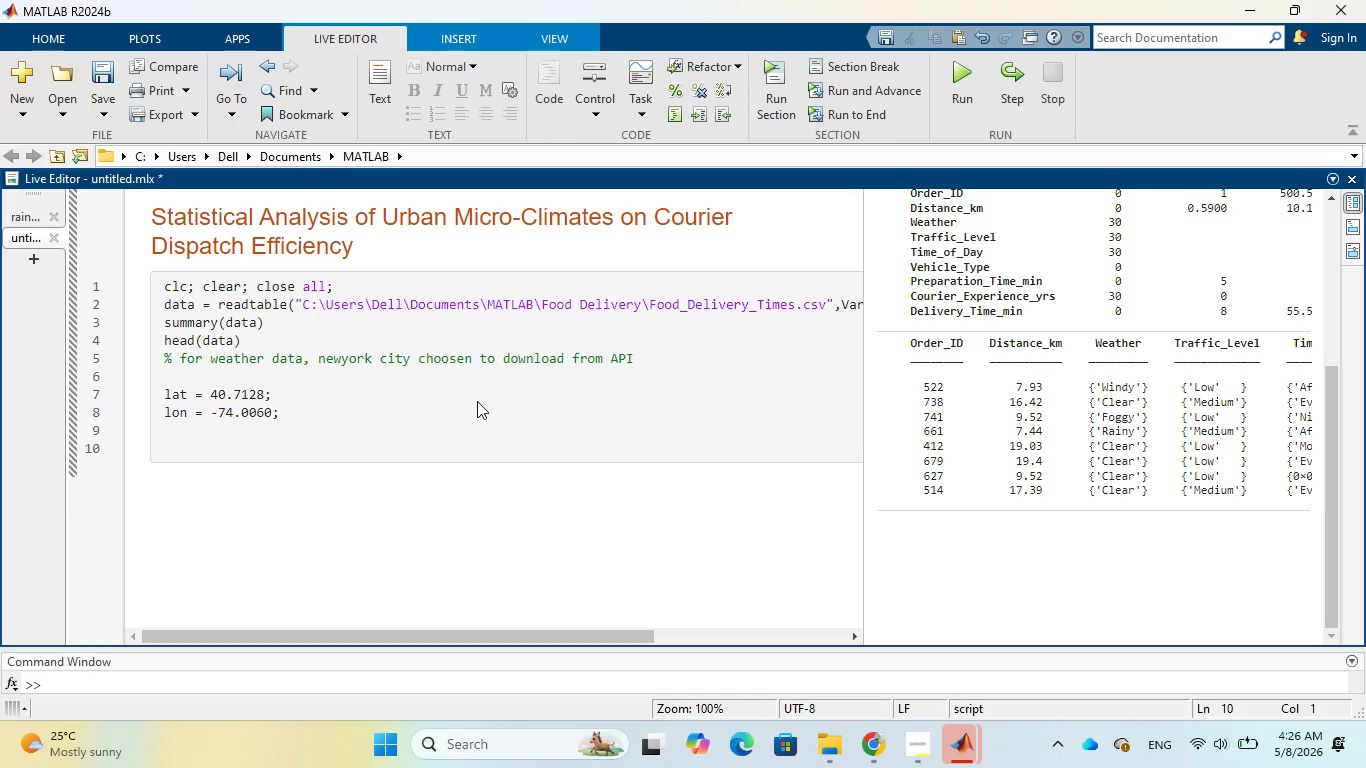 
type(% Choose time range)
 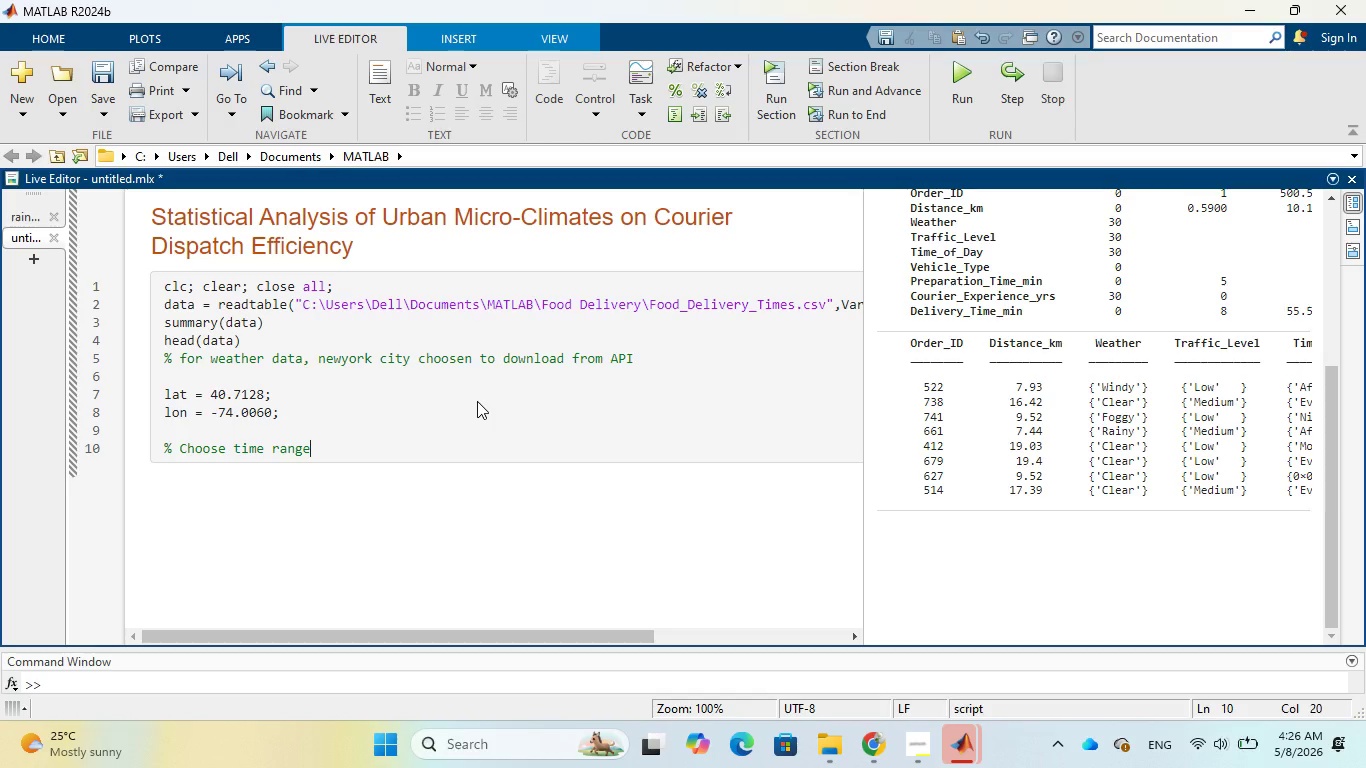 
wait(6.66)
 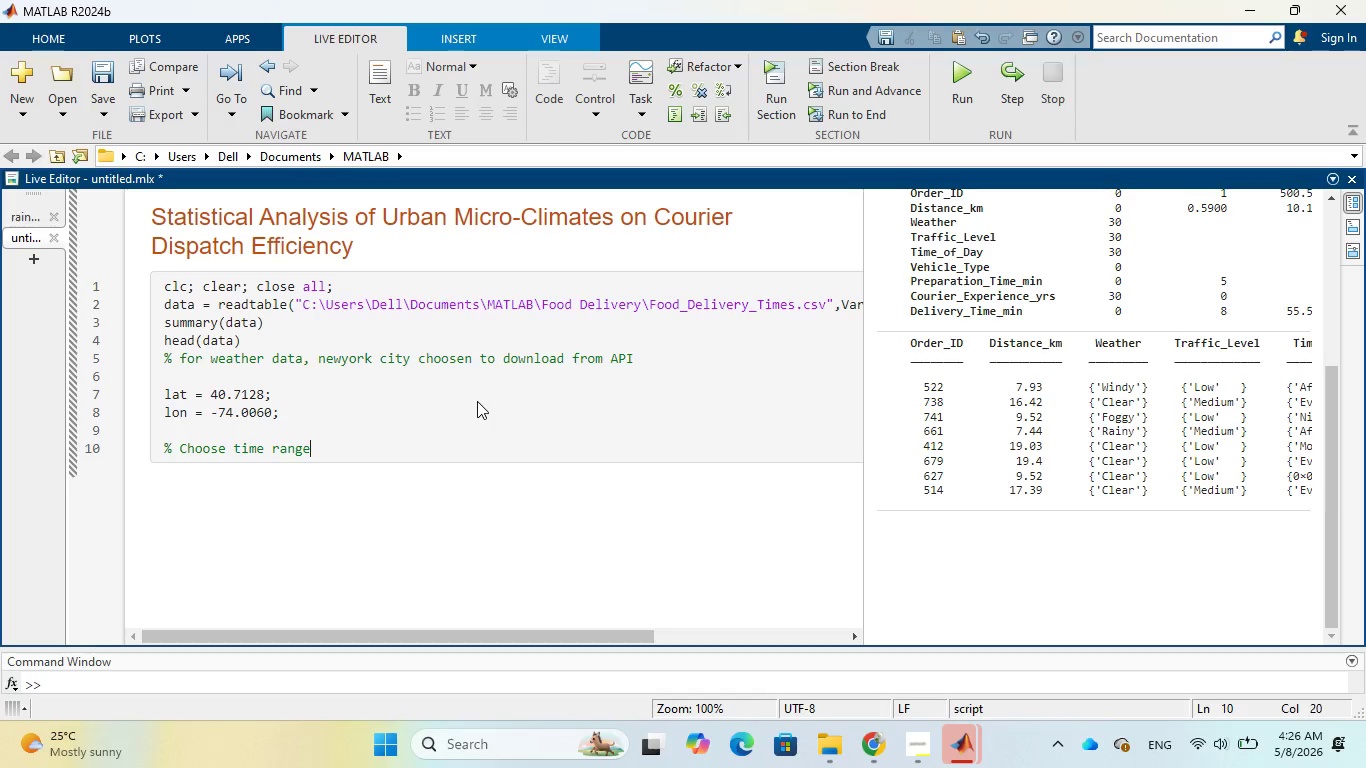 
type( ())
 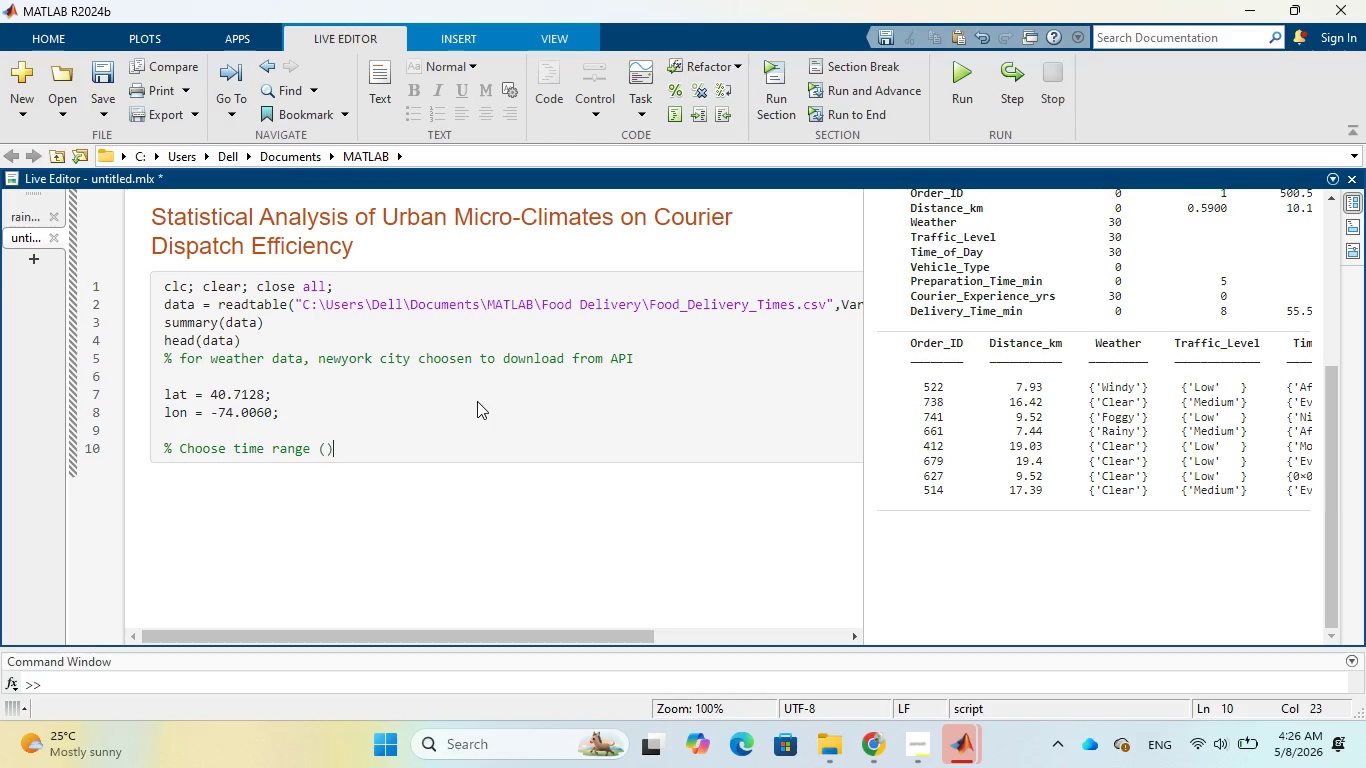 
key(ArrowLeft)
 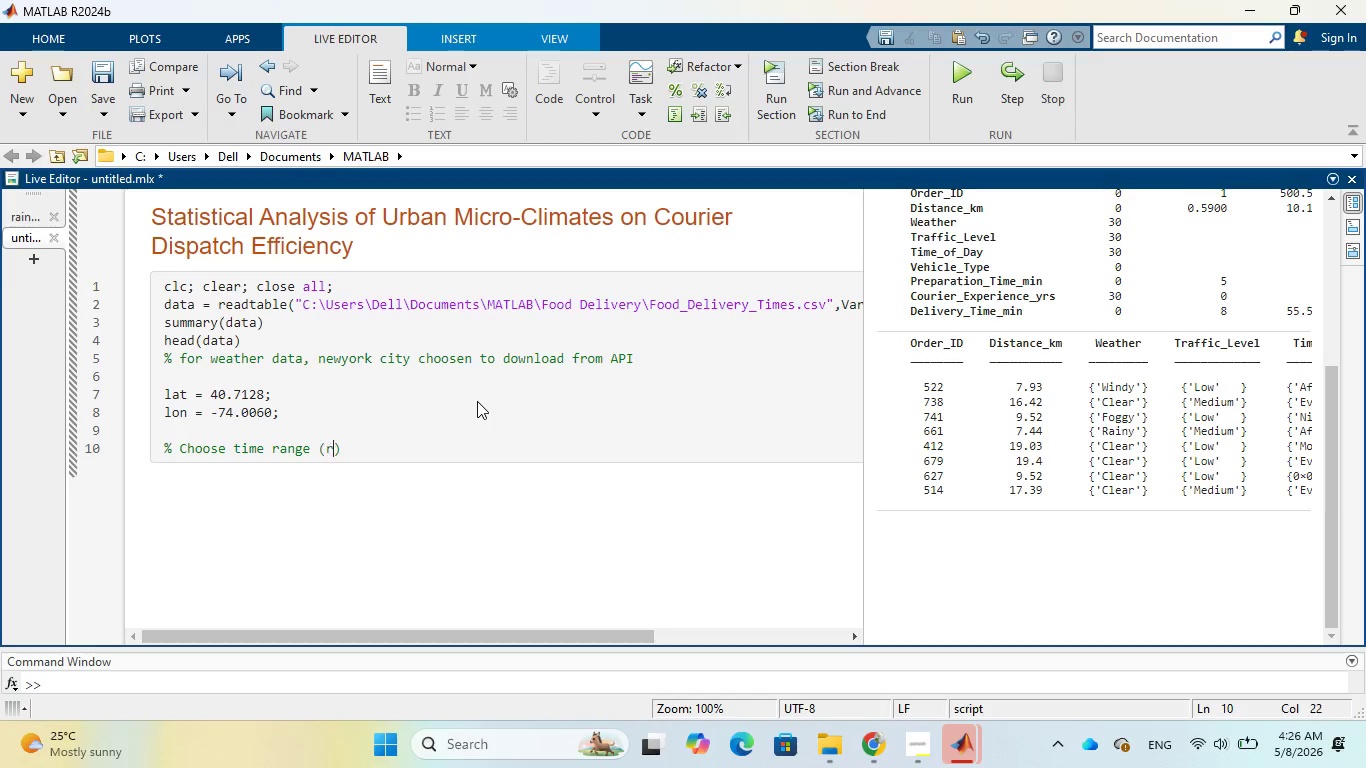 
type(recent time period)
 